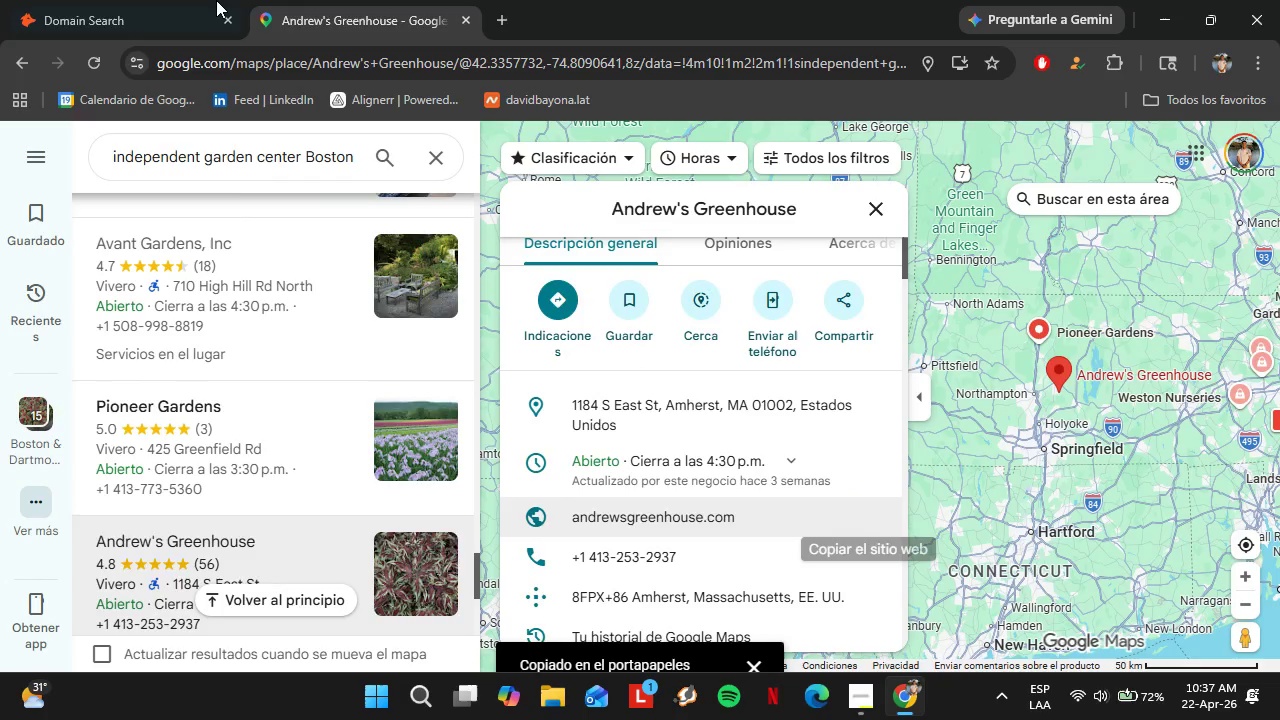 
left_click([53, 0])
 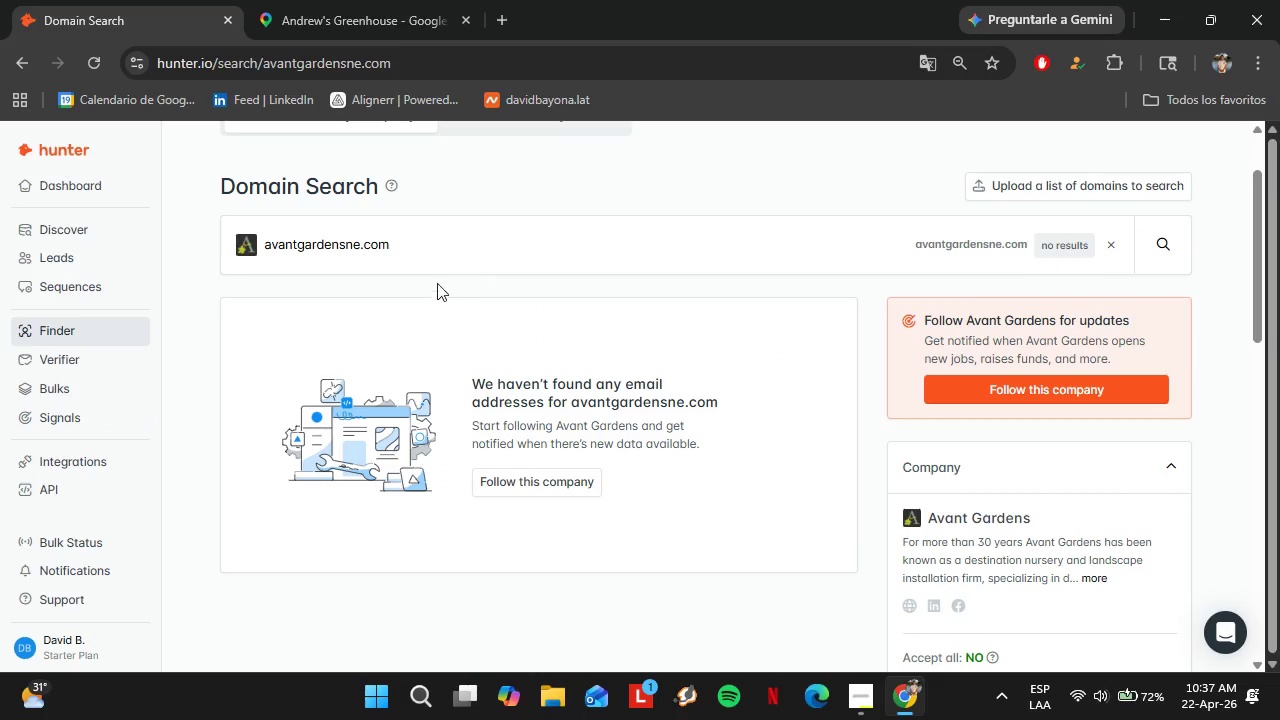 
left_click_drag(start_coordinate=[425, 264], to_coordinate=[233, 236])
 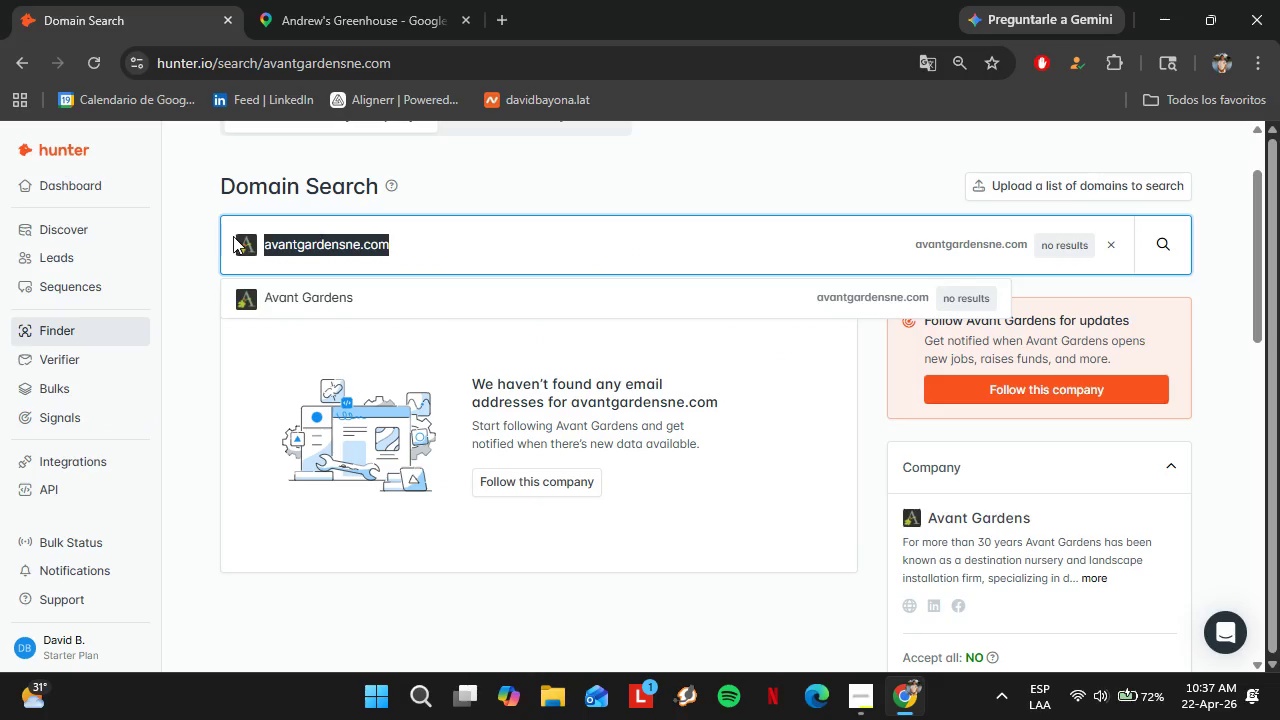 
key(Control+V)
 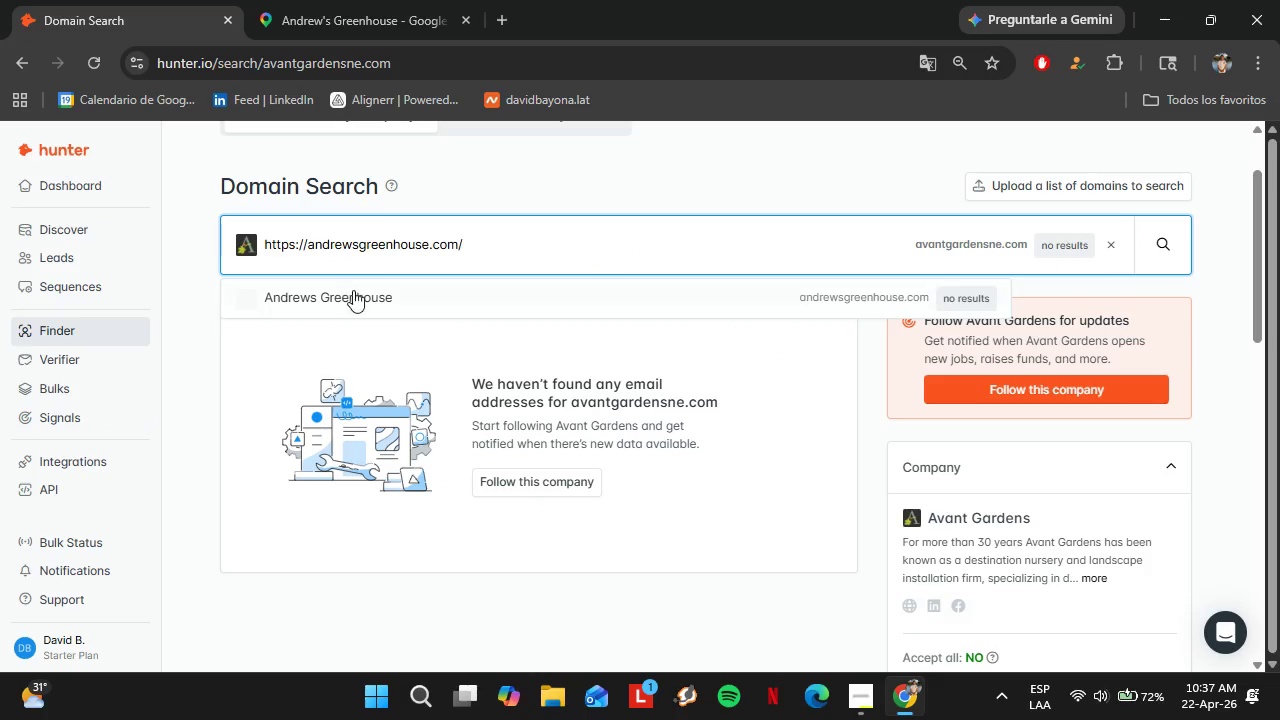 
left_click([355, 294])
 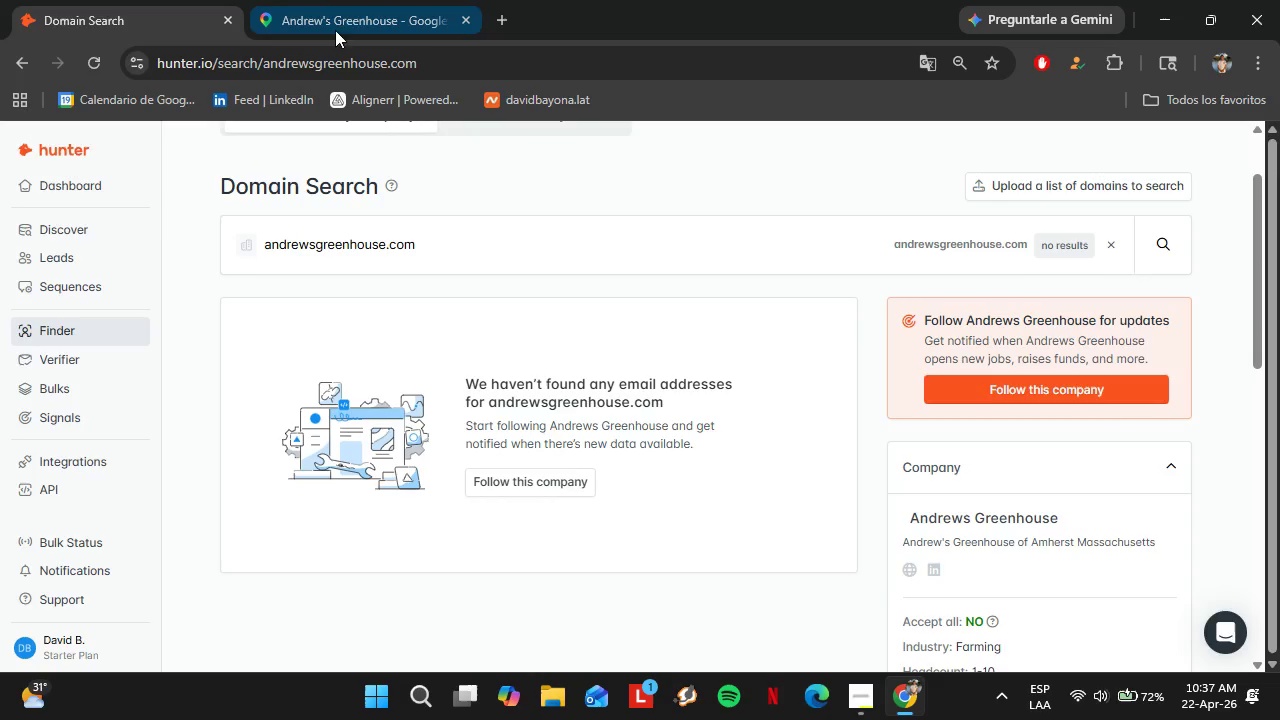 
left_click([334, 25])
 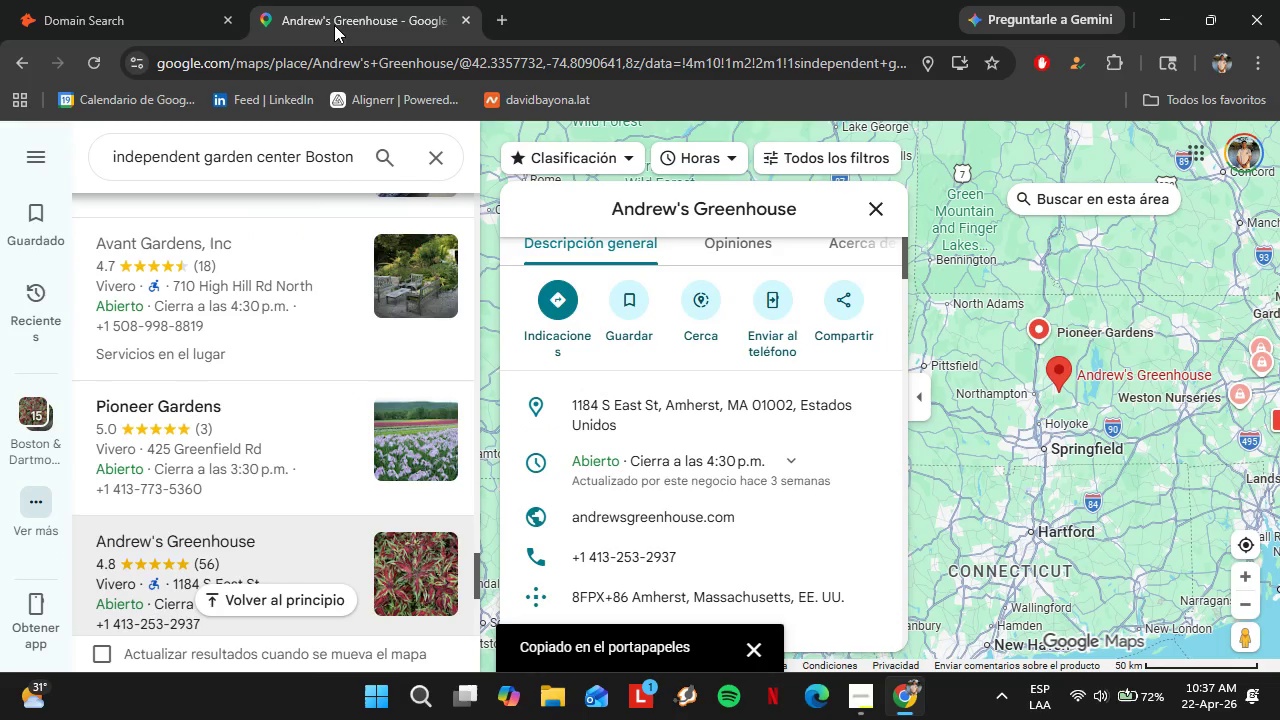 
scroll: coordinate [324, 405], scroll_direction: down, amount: 3.0
 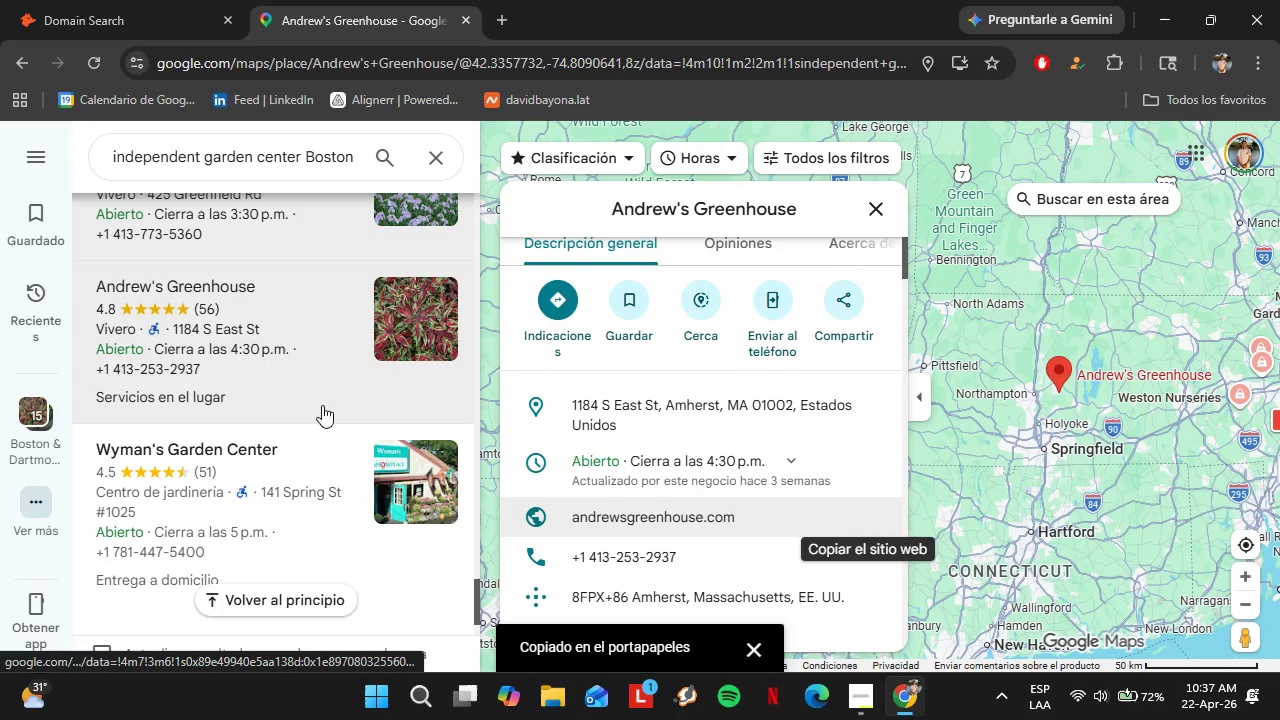 
left_click([290, 407])
 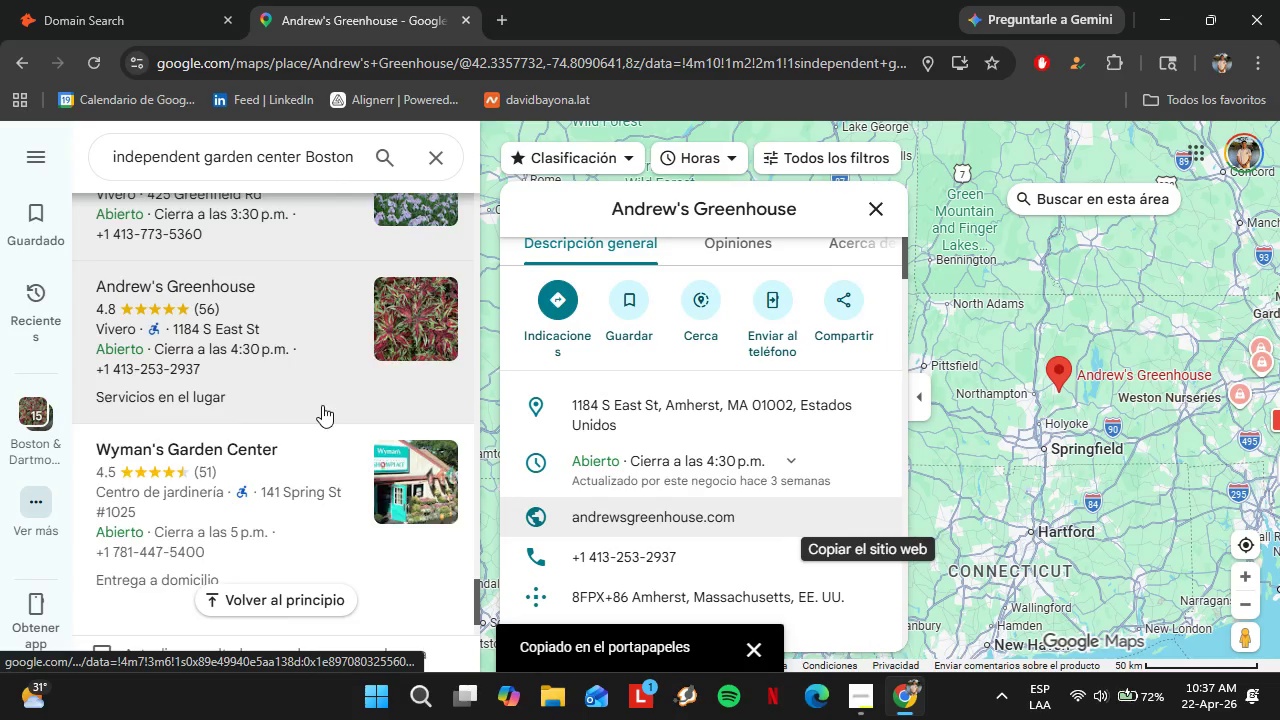 
mouse_move([316, 406])
 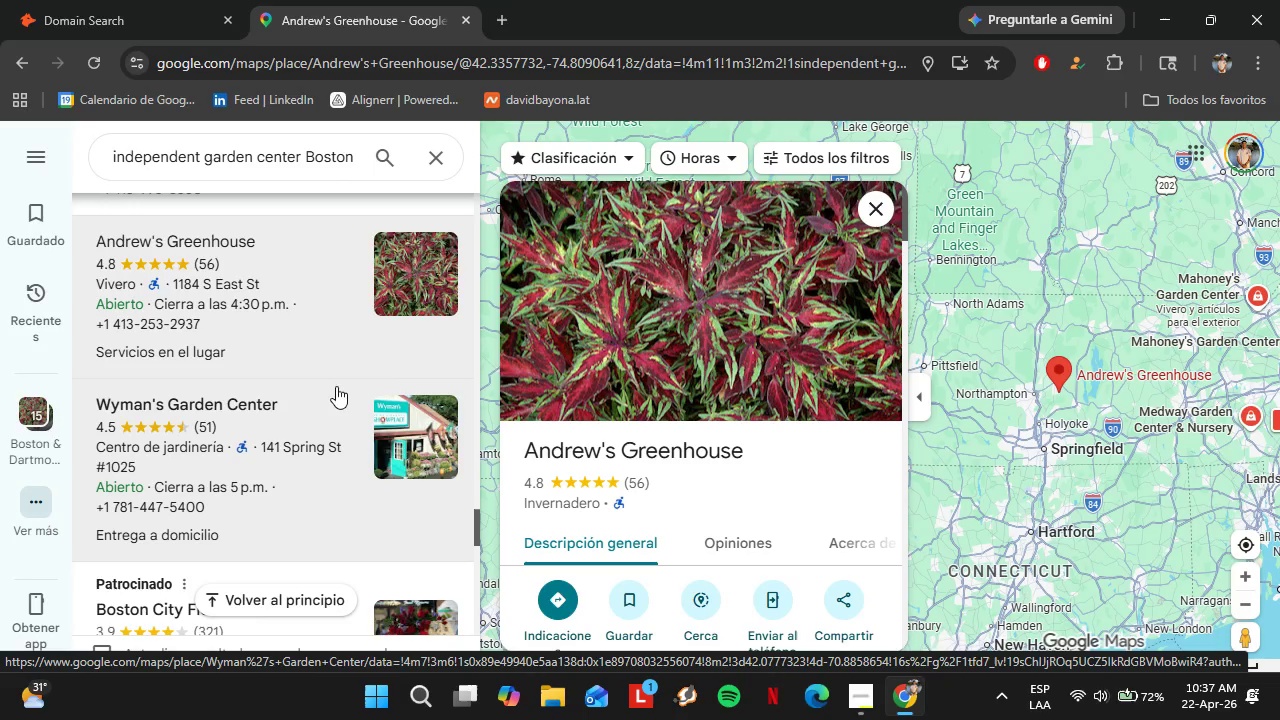 
left_click([279, 401])
 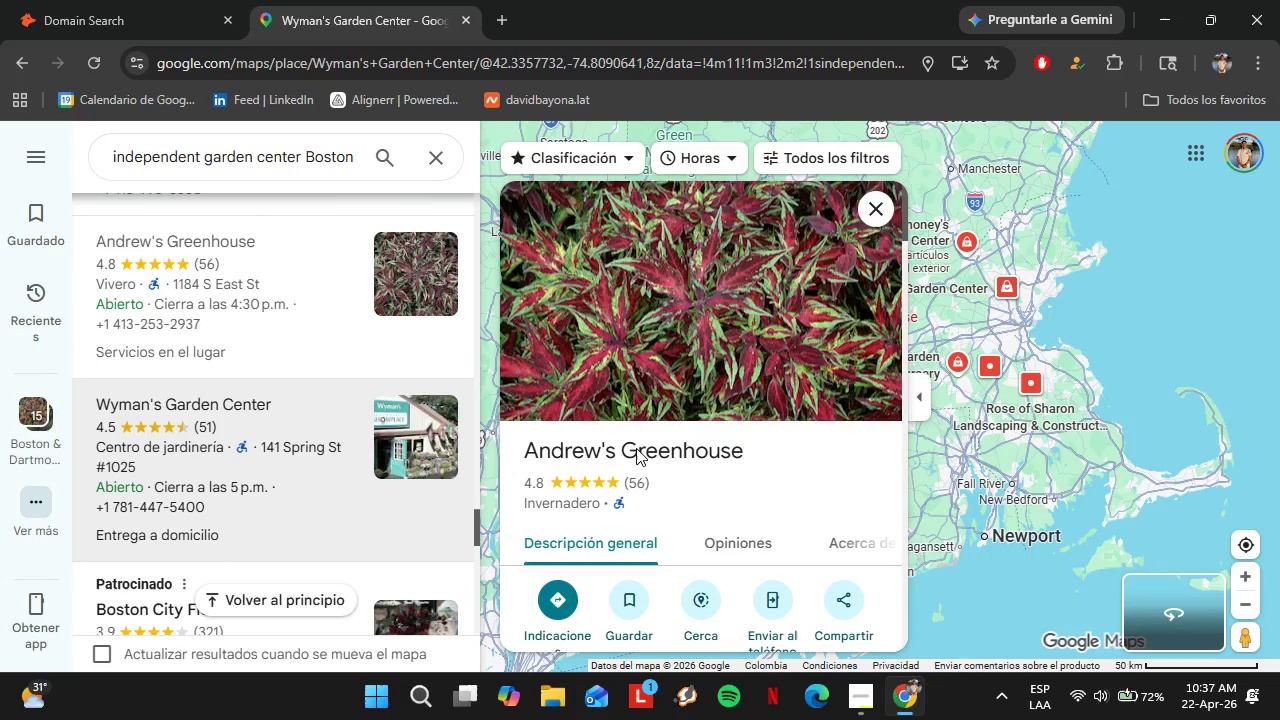 
scroll: coordinate [741, 468], scroll_direction: down, amount: 3.0
 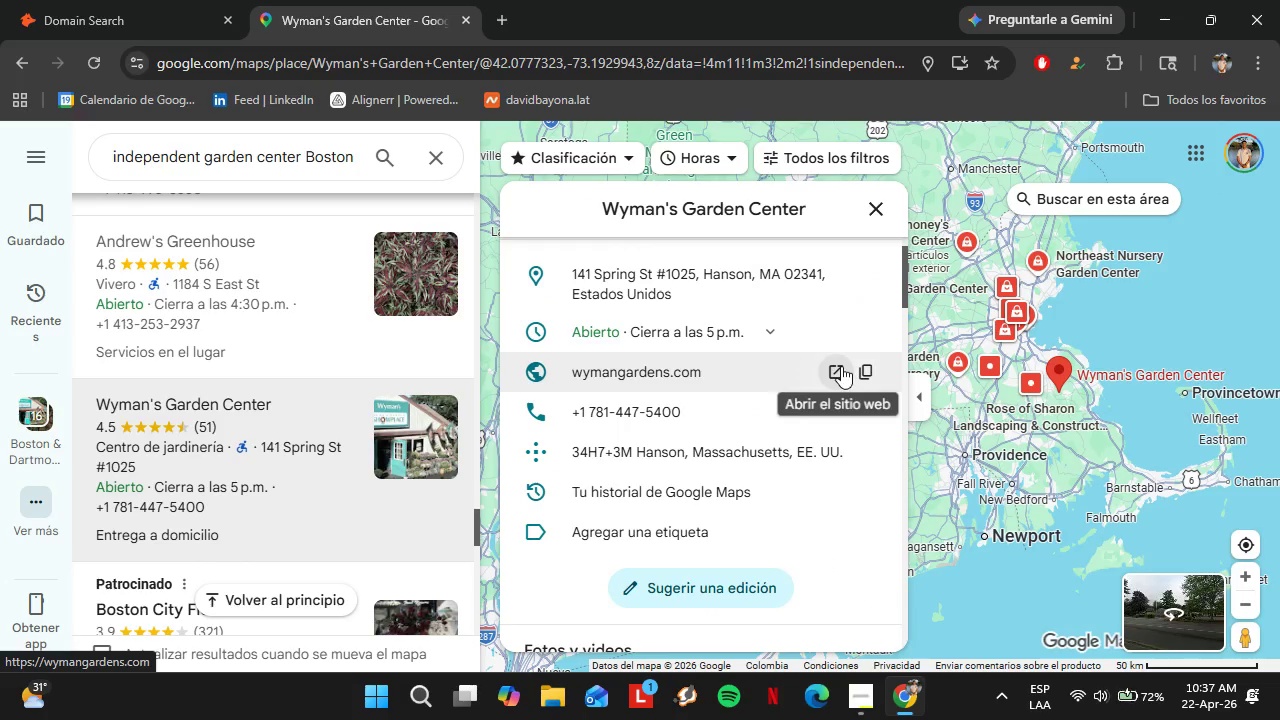 
left_click([863, 370])
 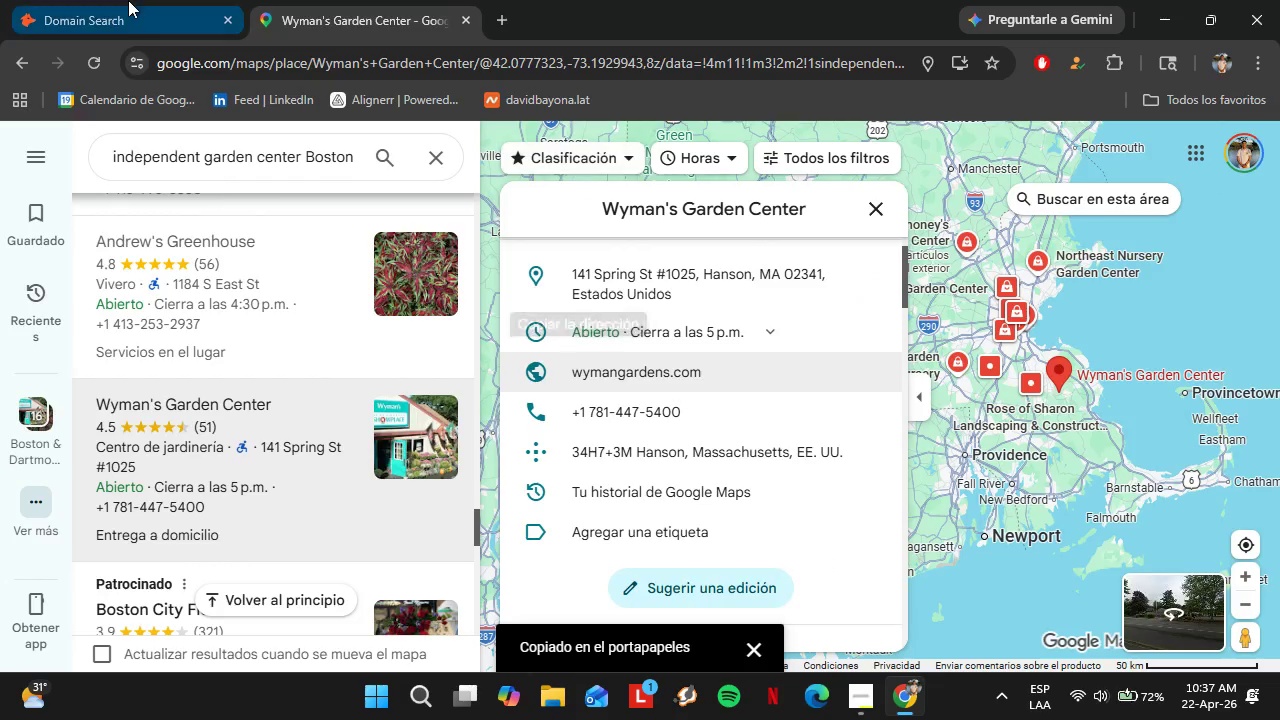 
left_click([128, 0])
 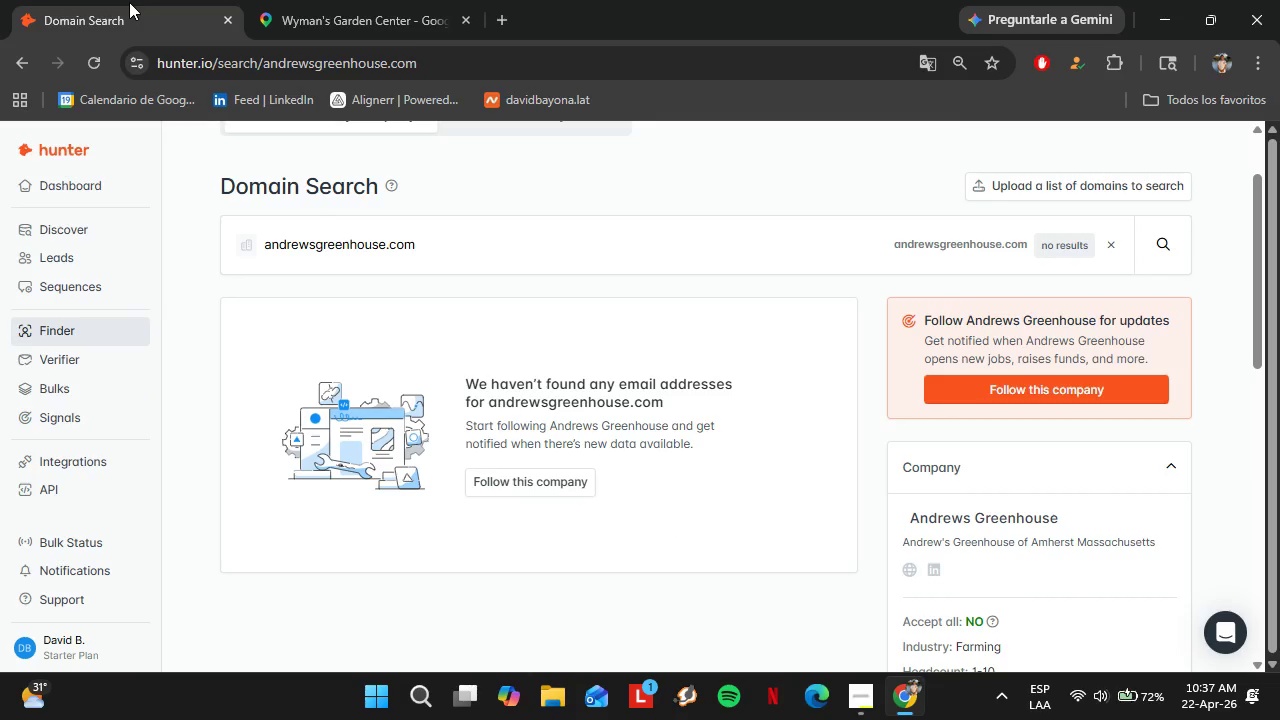 
left_click_drag(start_coordinate=[440, 220], to_coordinate=[243, 231])
 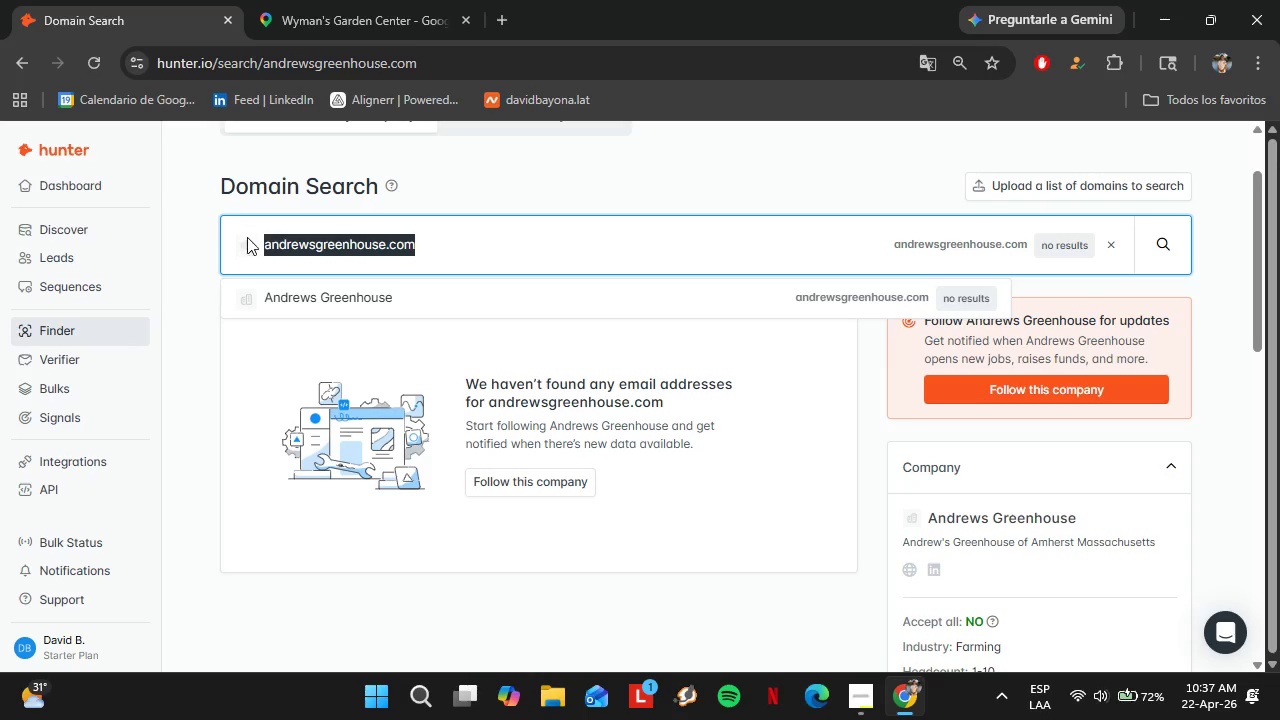 
key(Control+V)
 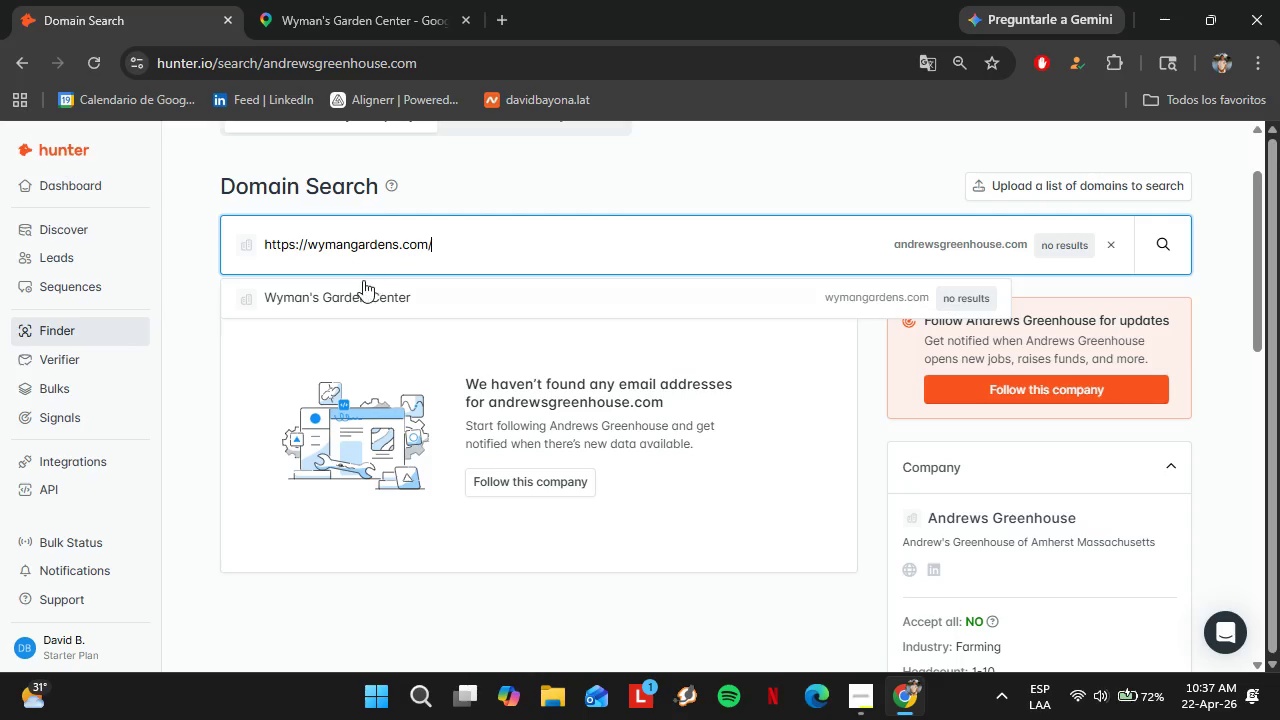 
left_click([352, 0])
 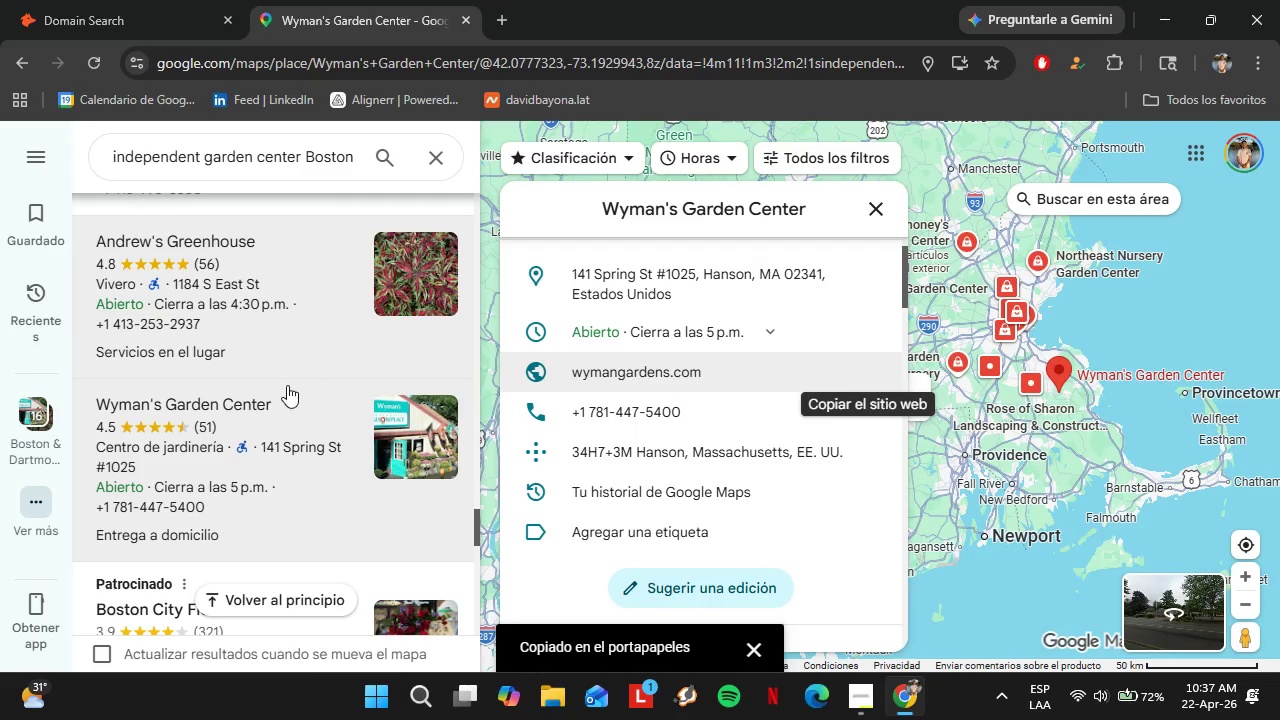 
scroll: coordinate [275, 392], scroll_direction: down, amount: 6.0
 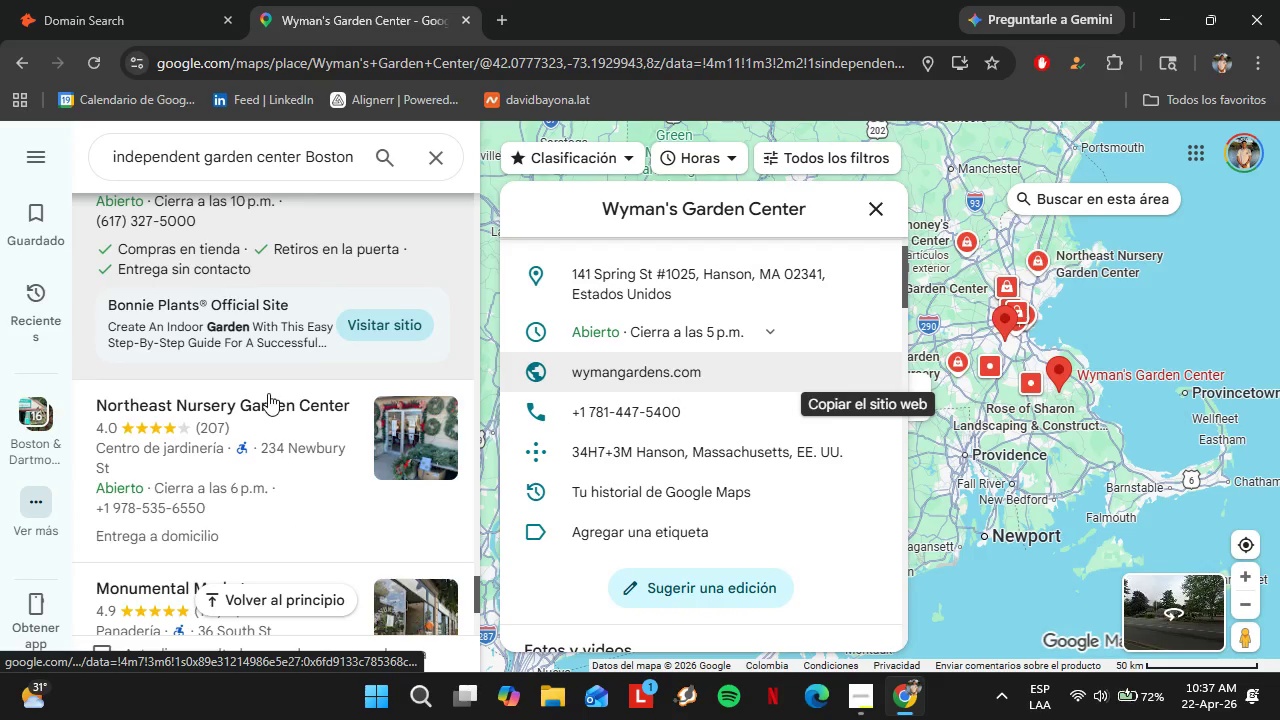 
left_click([249, 399])
 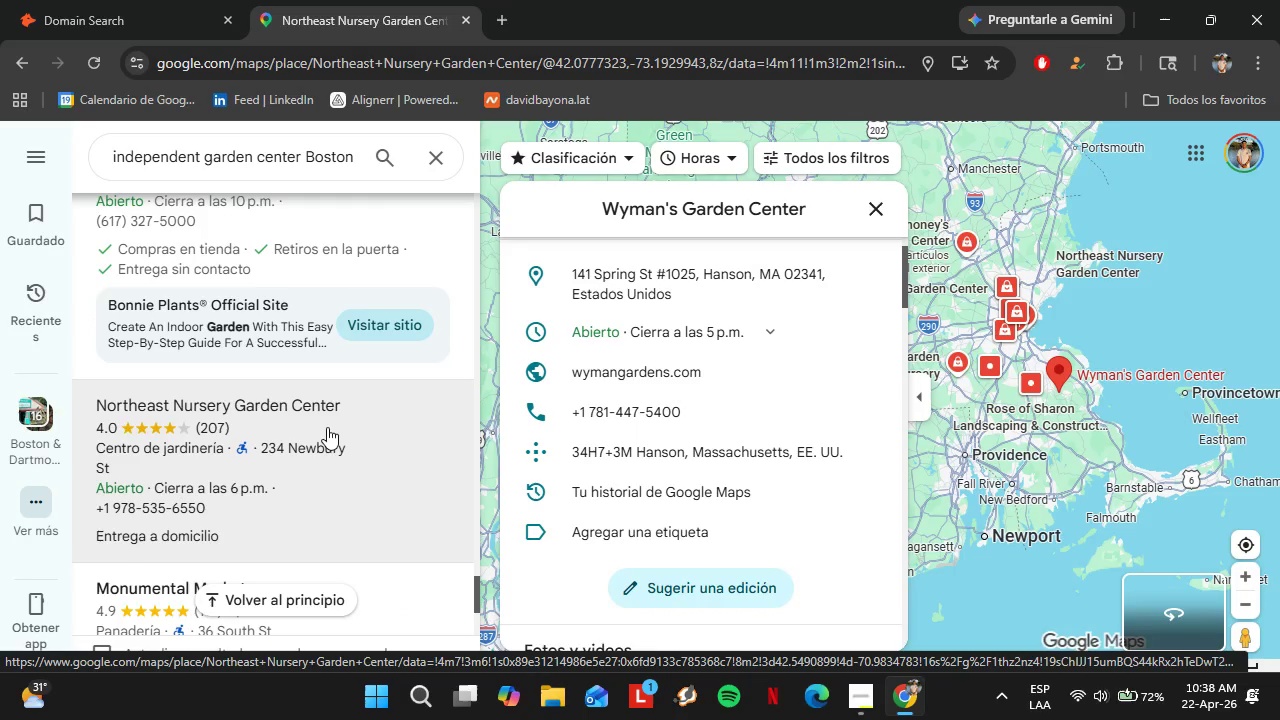 
mouse_move([334, 405])
 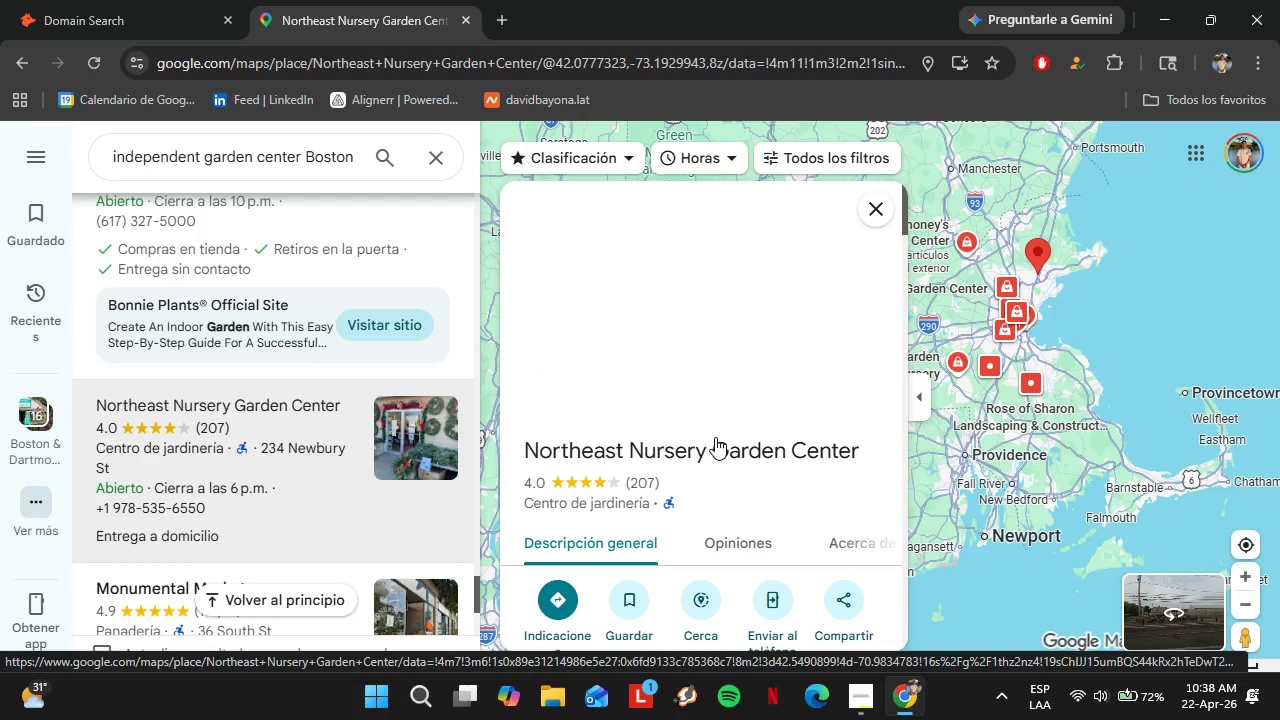 
scroll: coordinate [714, 436], scroll_direction: down, amount: 3.0
 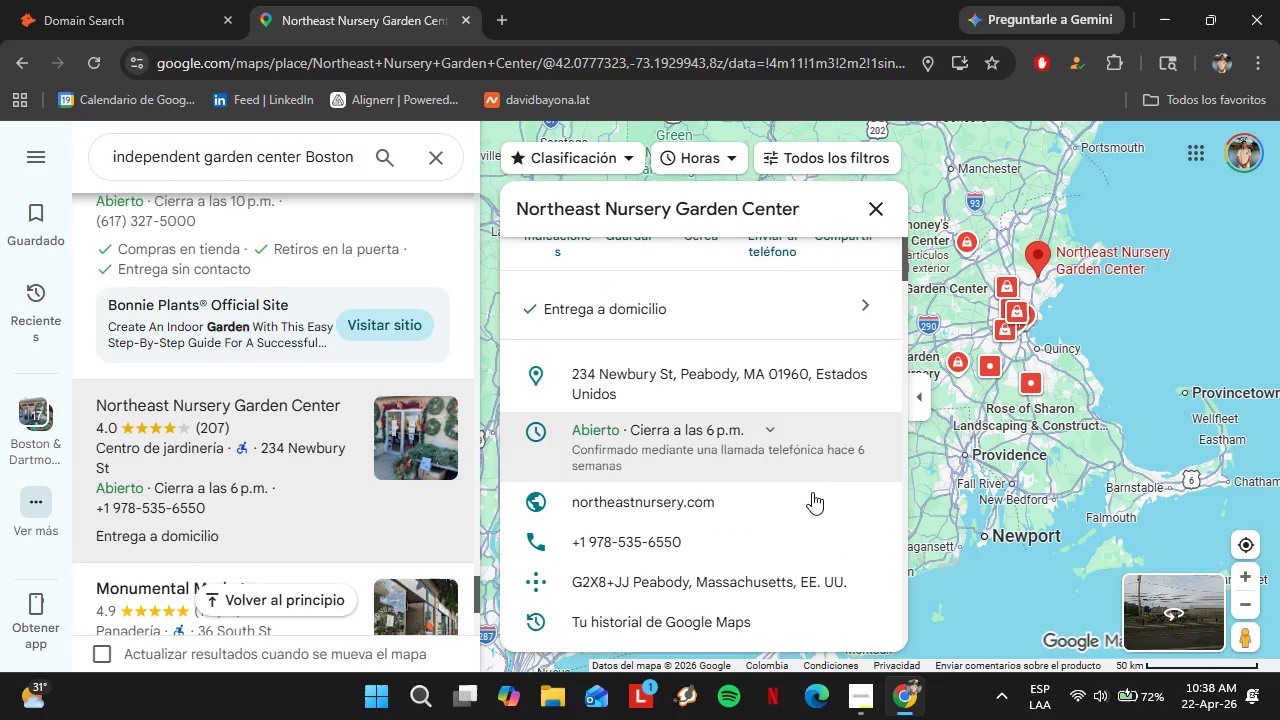 
mouse_move([853, 501])
 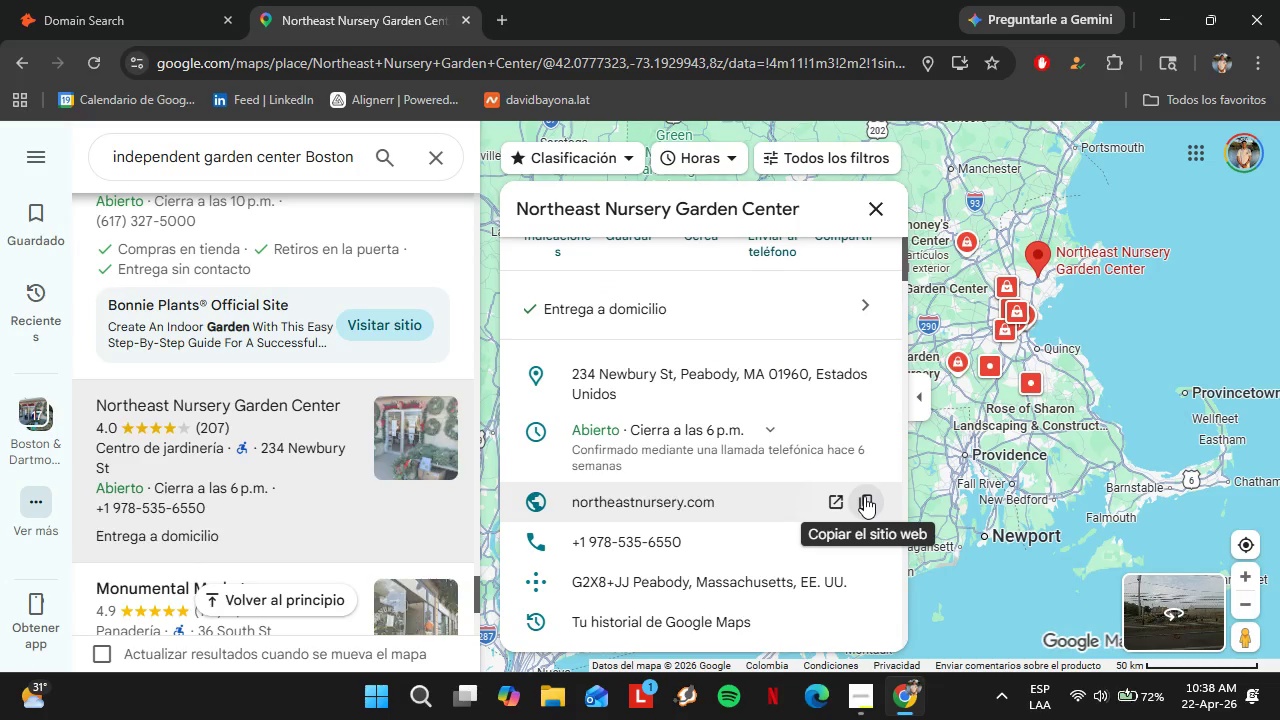 
left_click([864, 496])
 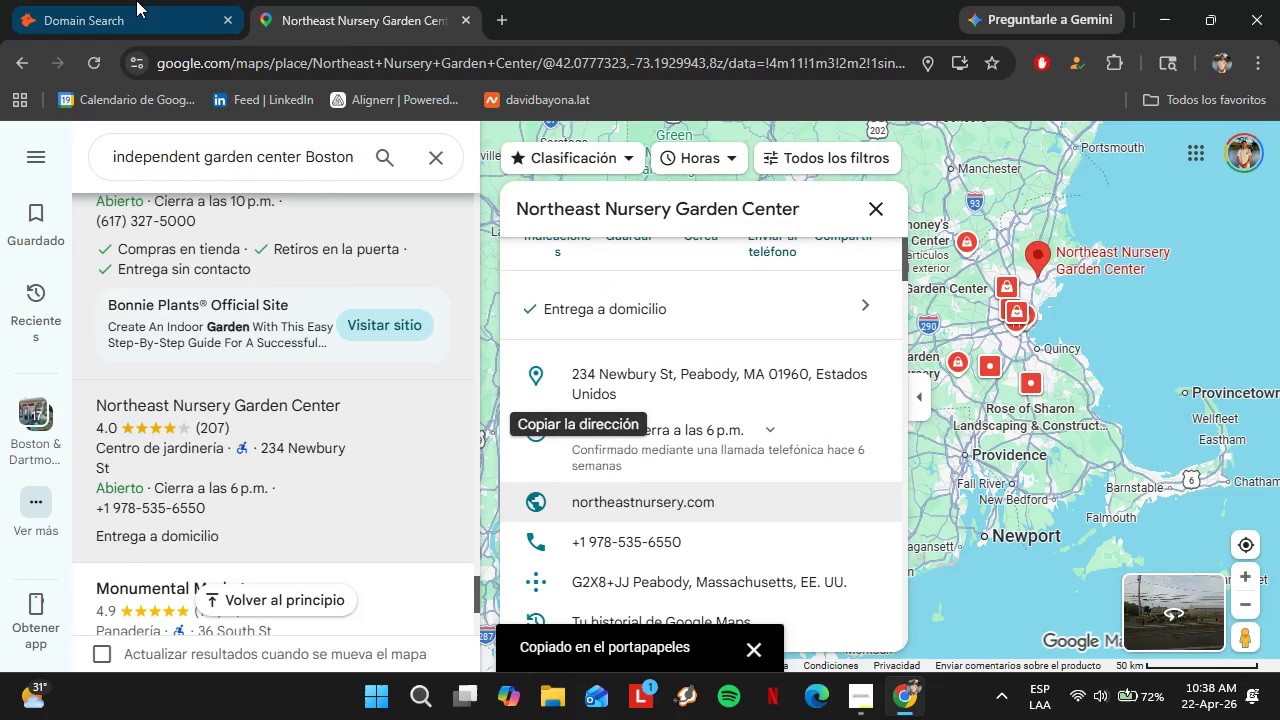 
left_click([135, 0])
 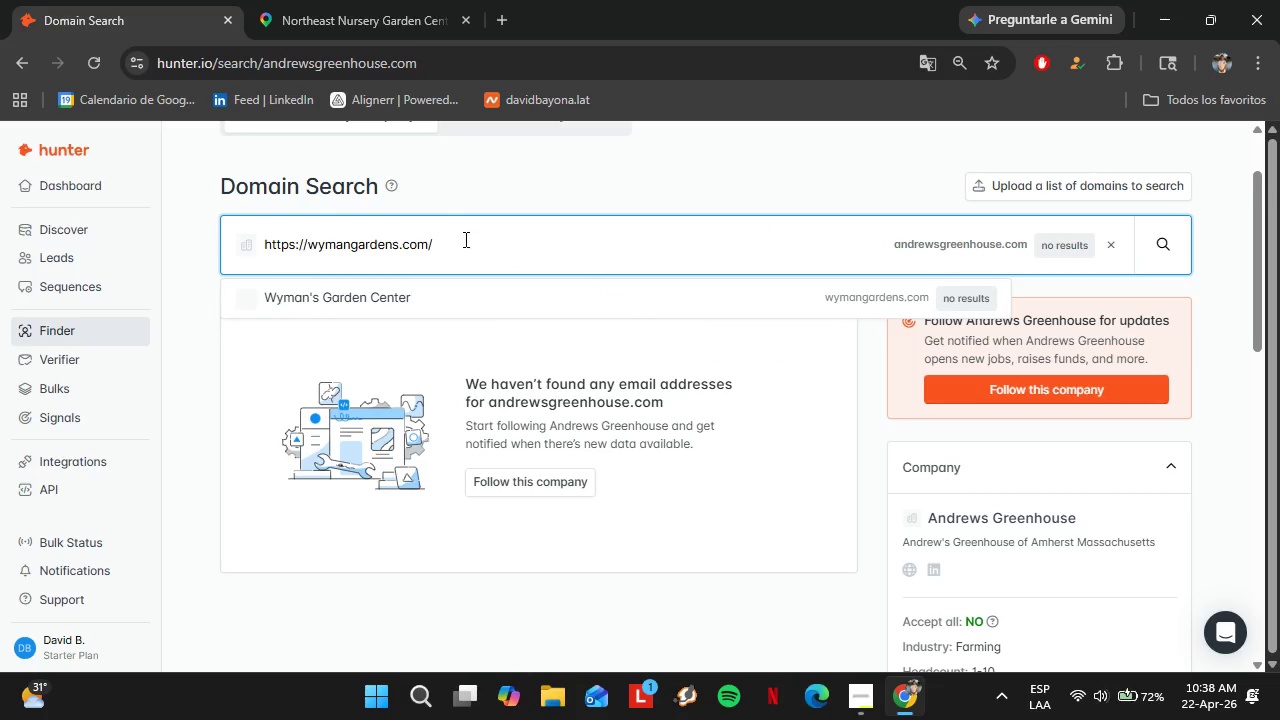 
left_click_drag(start_coordinate=[464, 239], to_coordinate=[221, 241])
 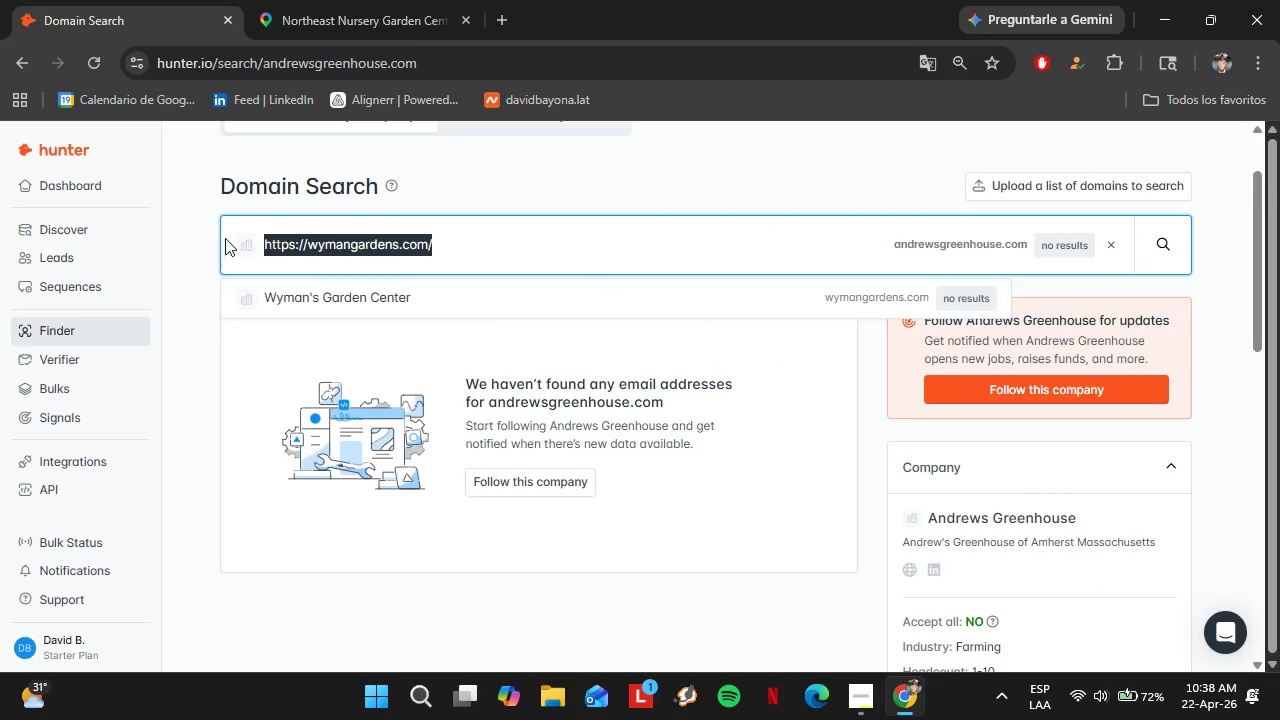 
key(Control+V)
 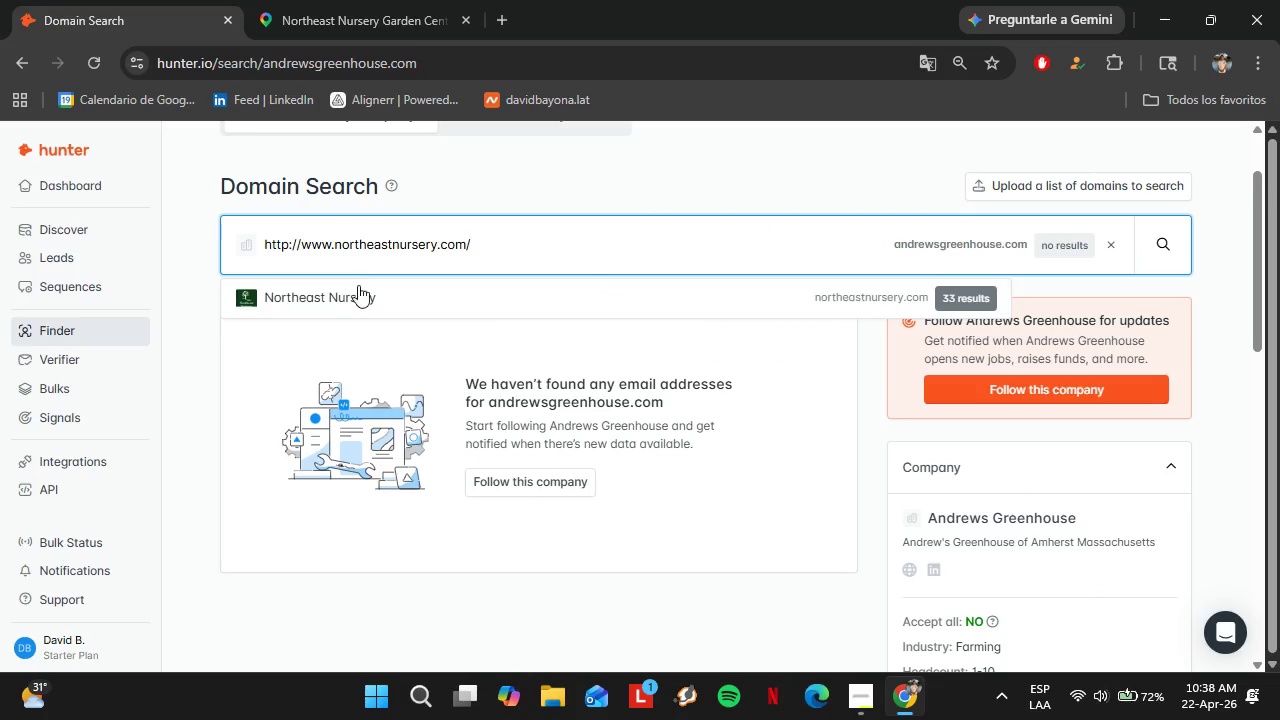 
left_click([361, 294])
 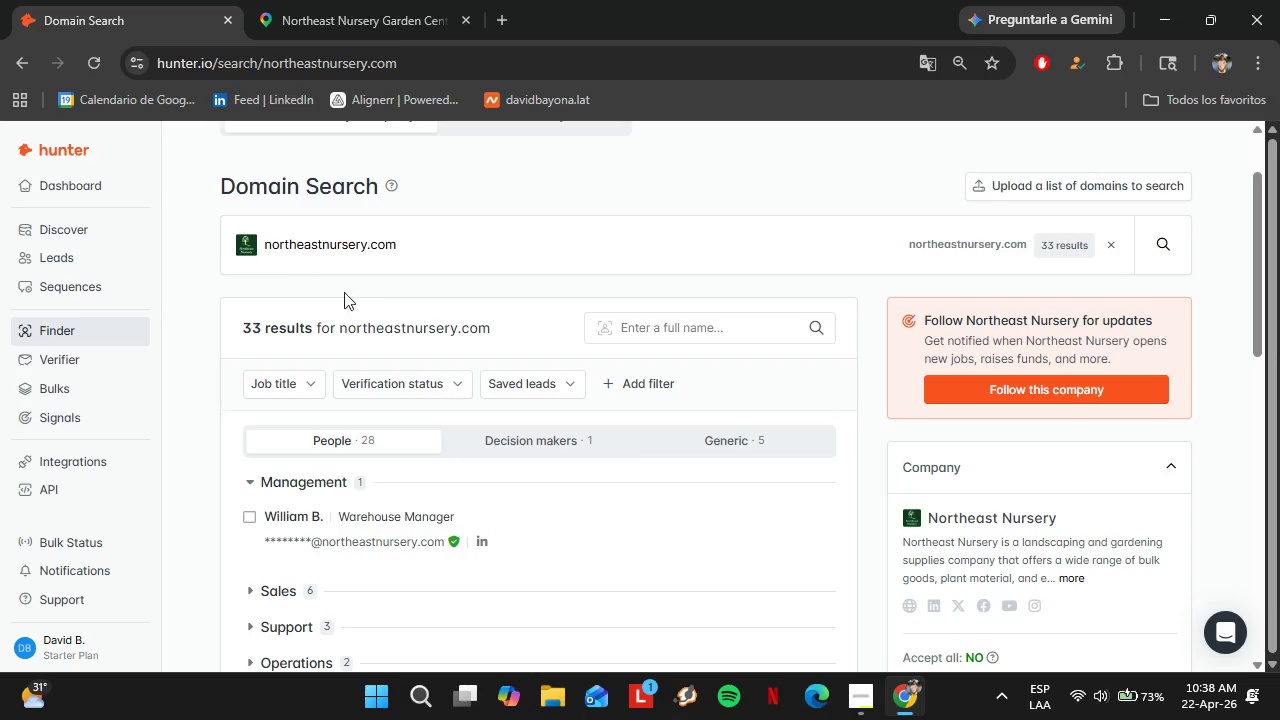 
scroll: coordinate [322, 301], scroll_direction: down, amount: 1.0
 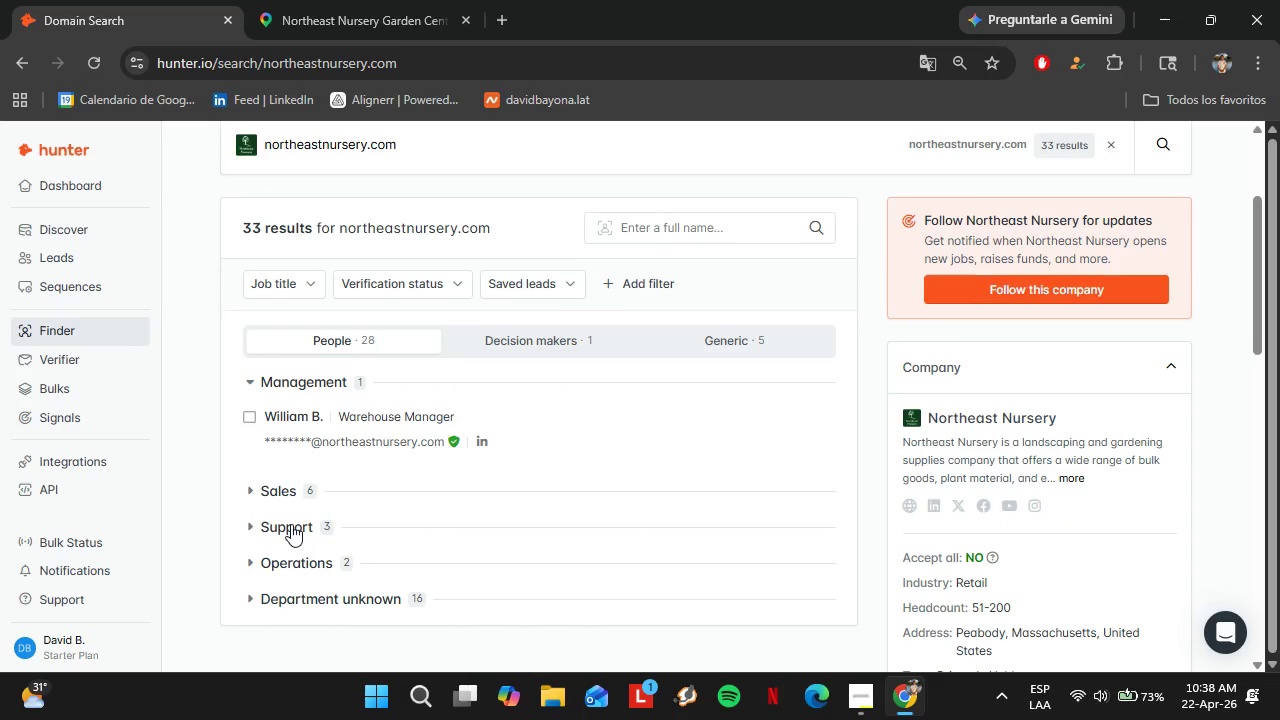 
left_click([288, 524])
 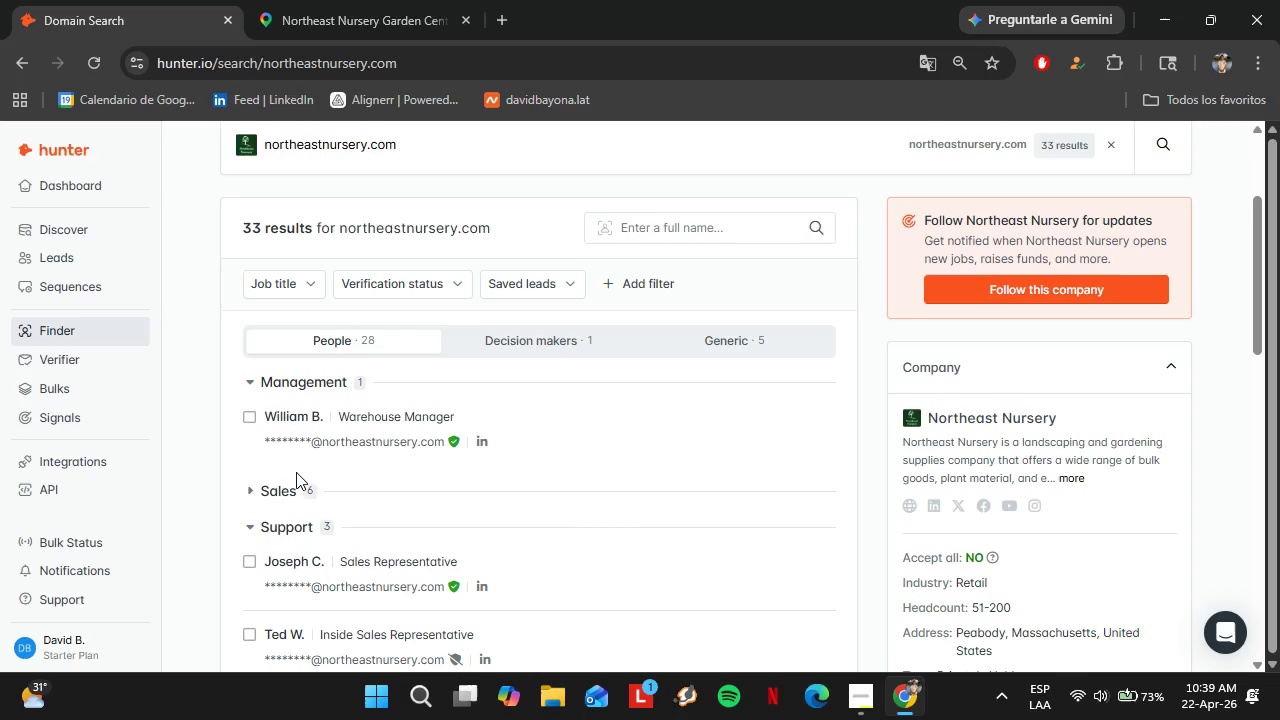 
wait(58.94)
 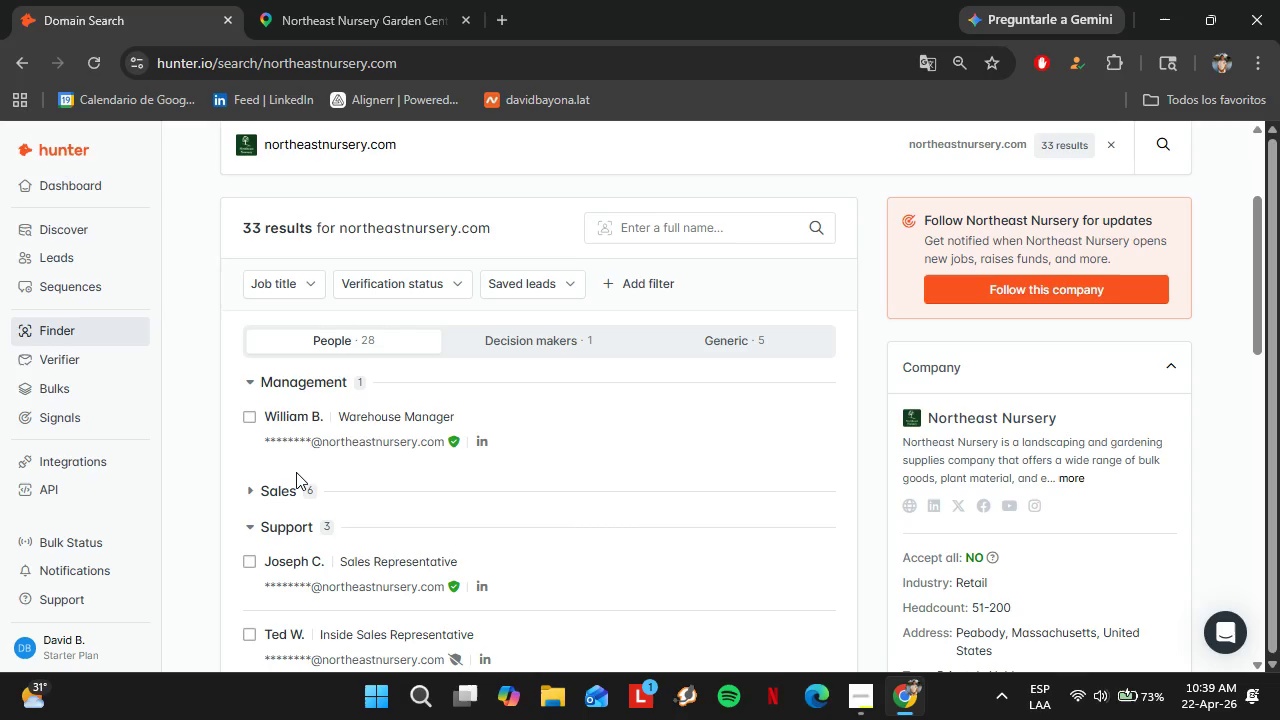 
left_click([386, 0])
 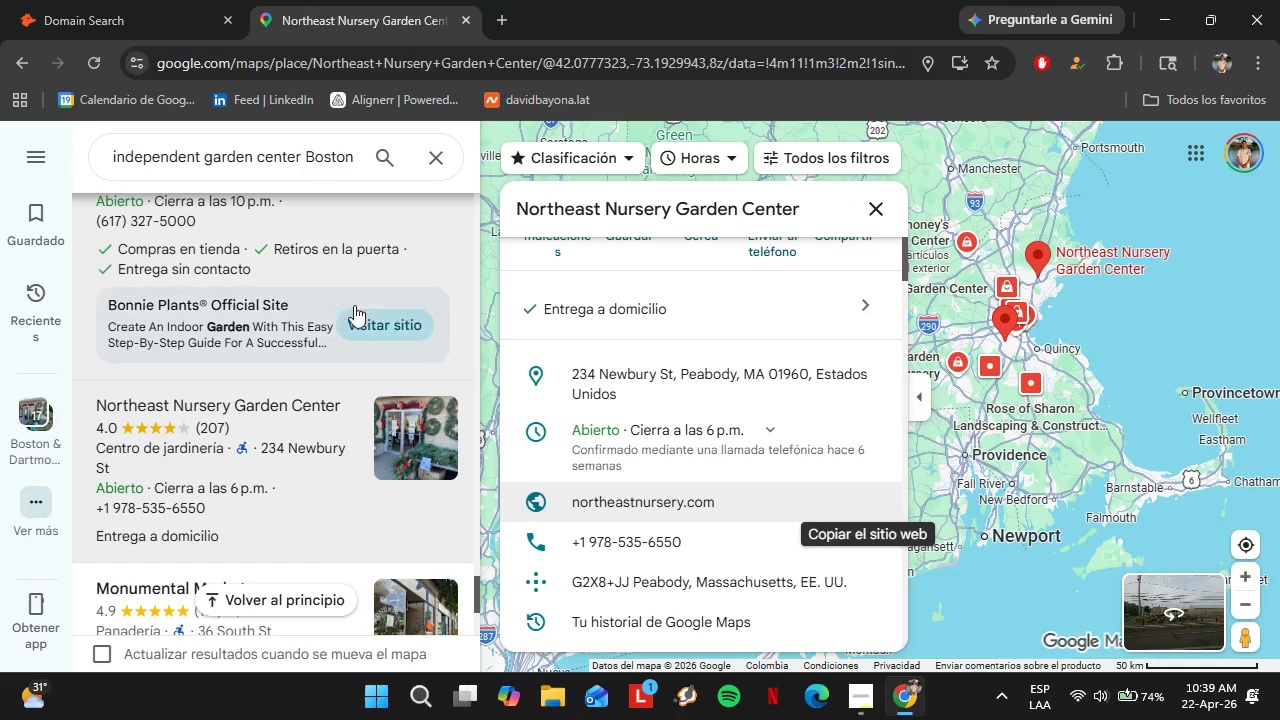 
scroll: coordinate [260, 321], scroll_direction: down, amount: 1.0
 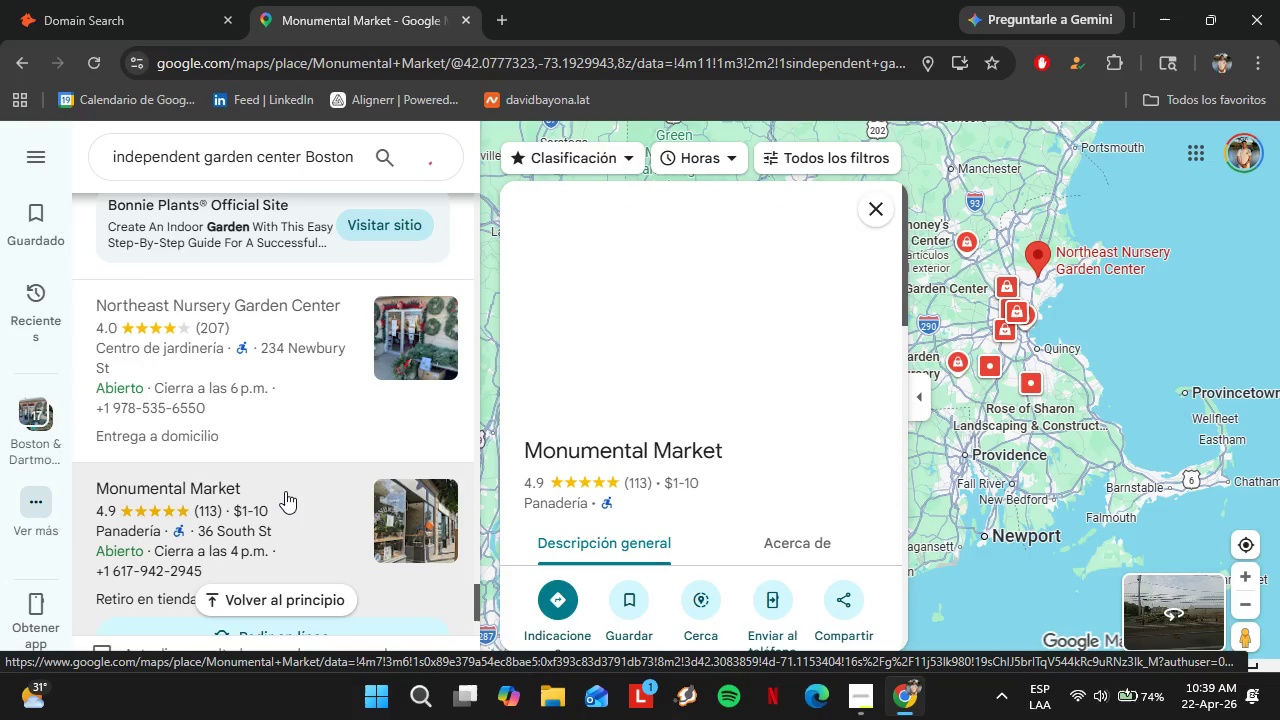 
mouse_move([673, 366])
 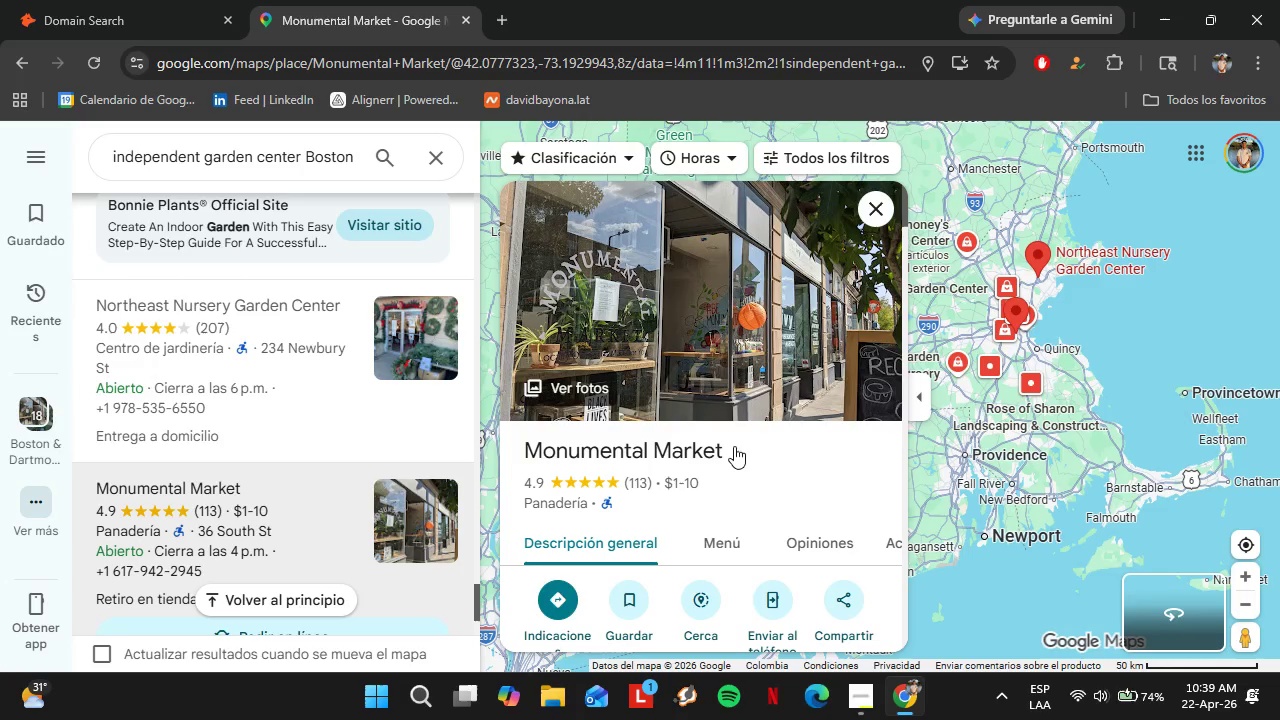 
scroll: coordinate [289, 398], scroll_direction: down, amount: 5.0
 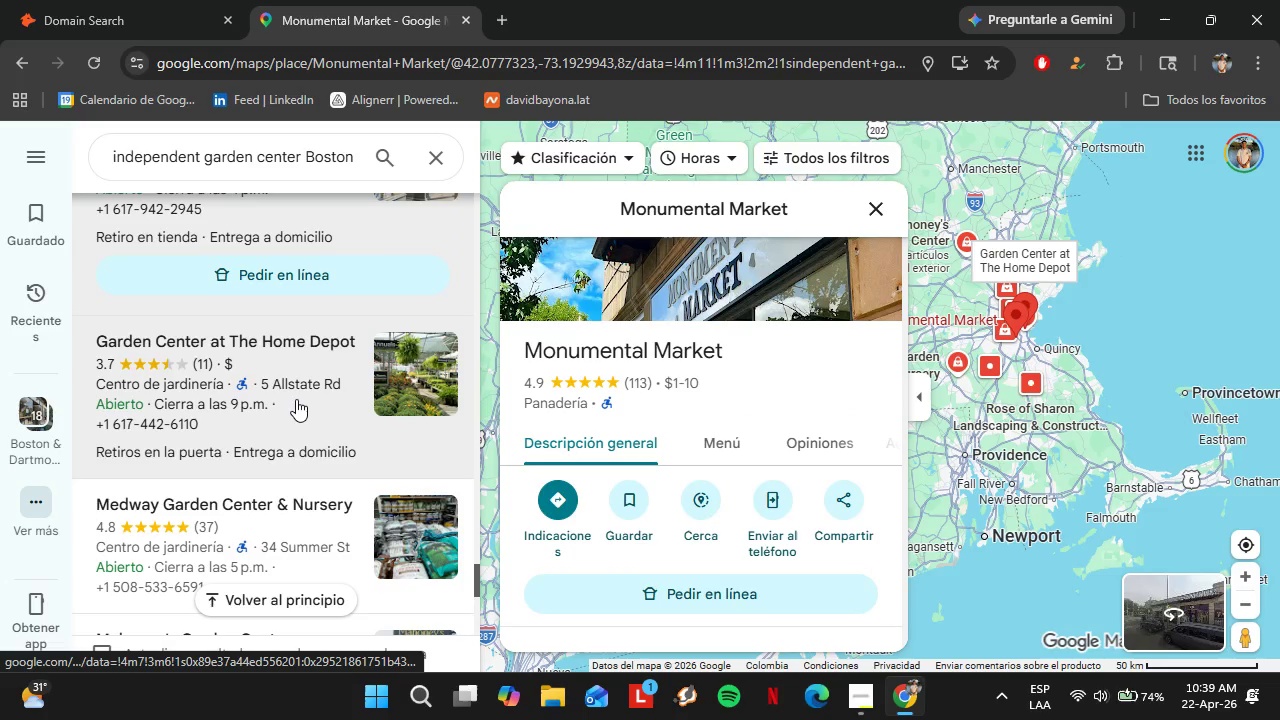 
left_click([296, 399])
 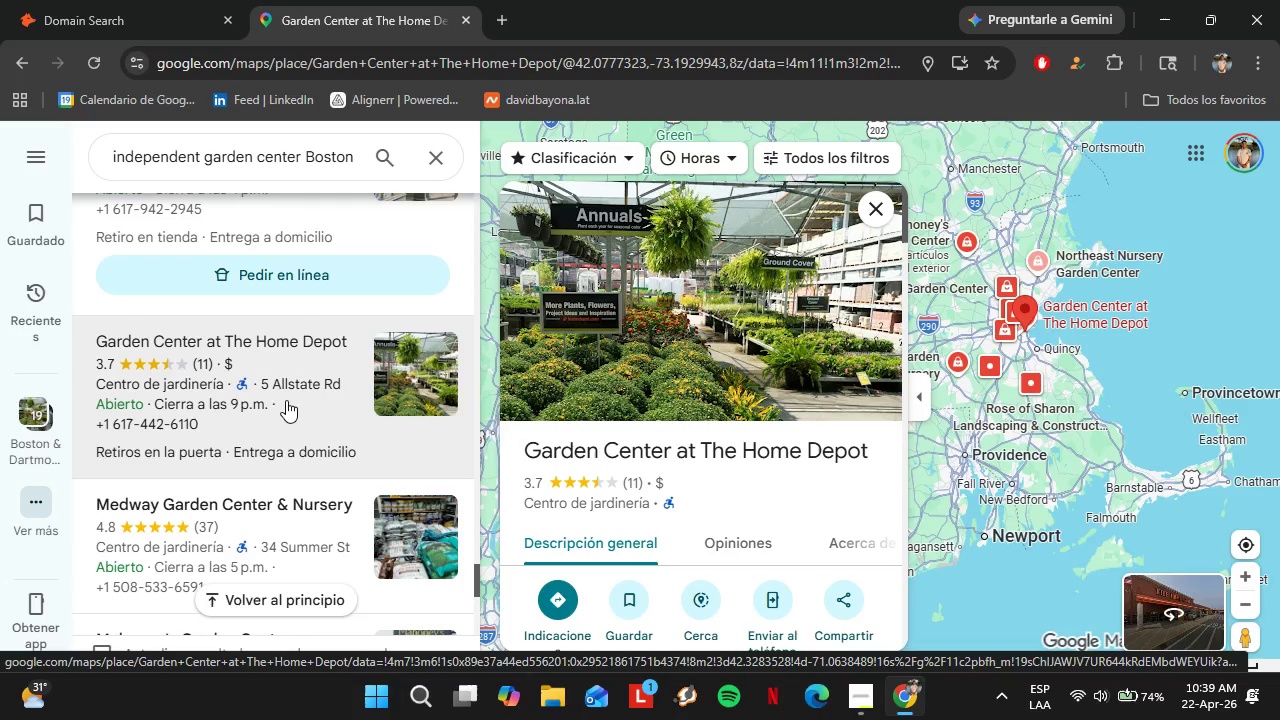 
wait(14.95)
 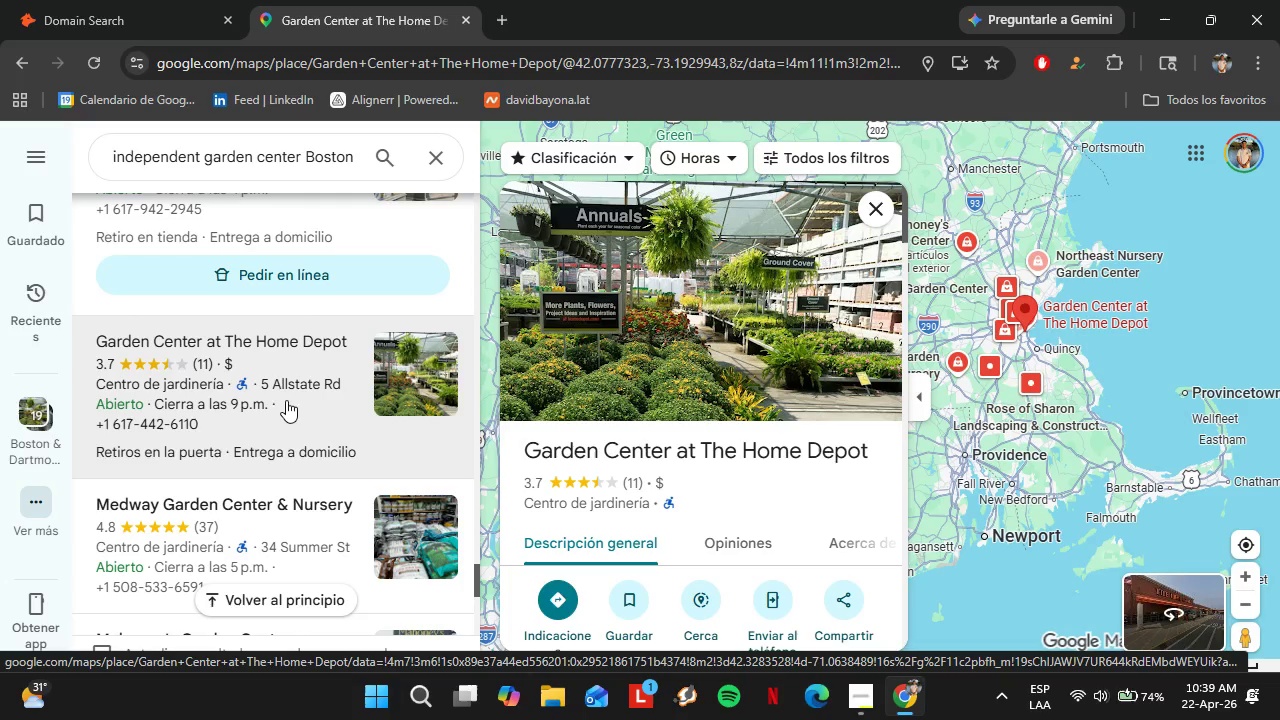 
scroll: coordinate [773, 444], scroll_direction: down, amount: 4.0
 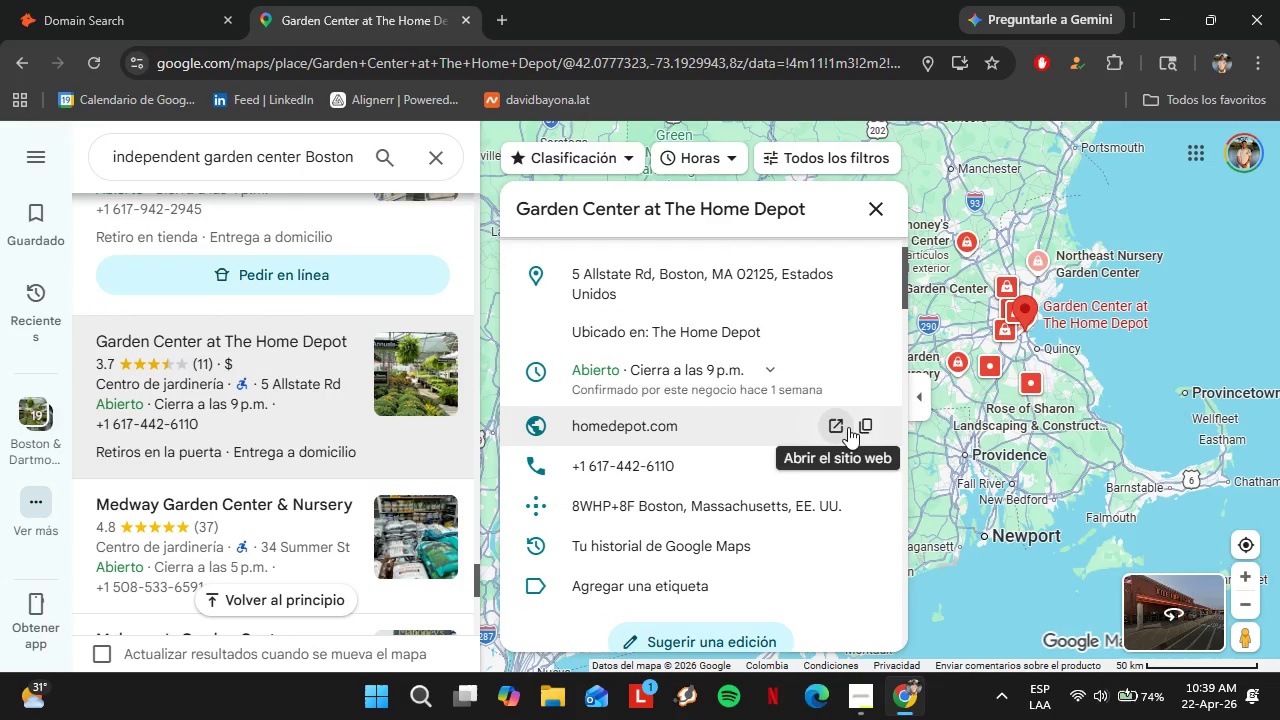 
left_click([853, 428])
 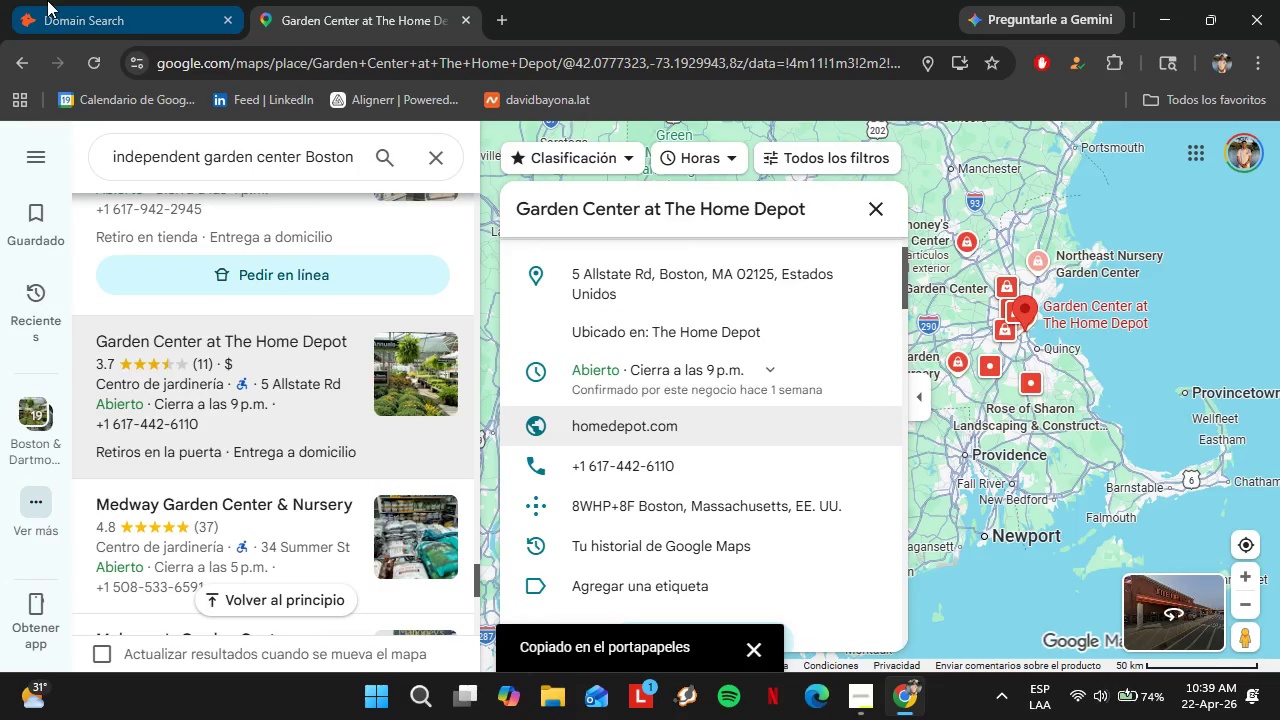 
left_click([47, 0])
 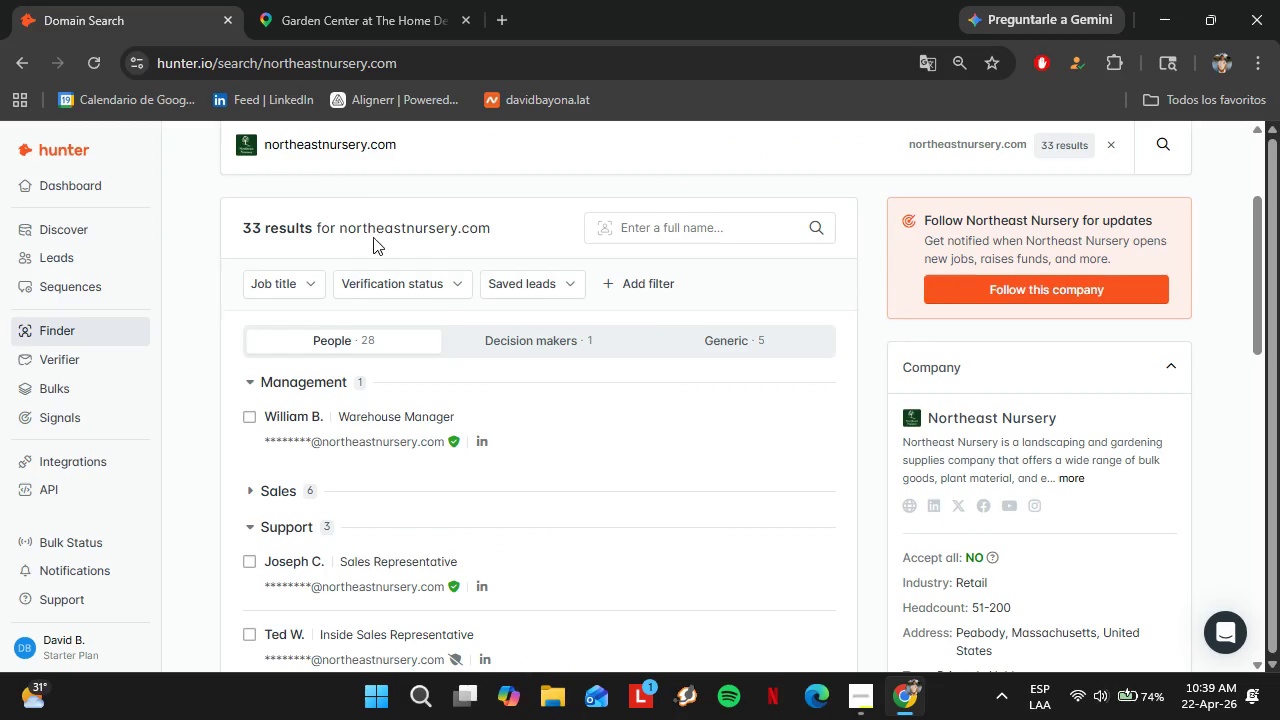 
scroll: coordinate [373, 237], scroll_direction: up, amount: 1.0
 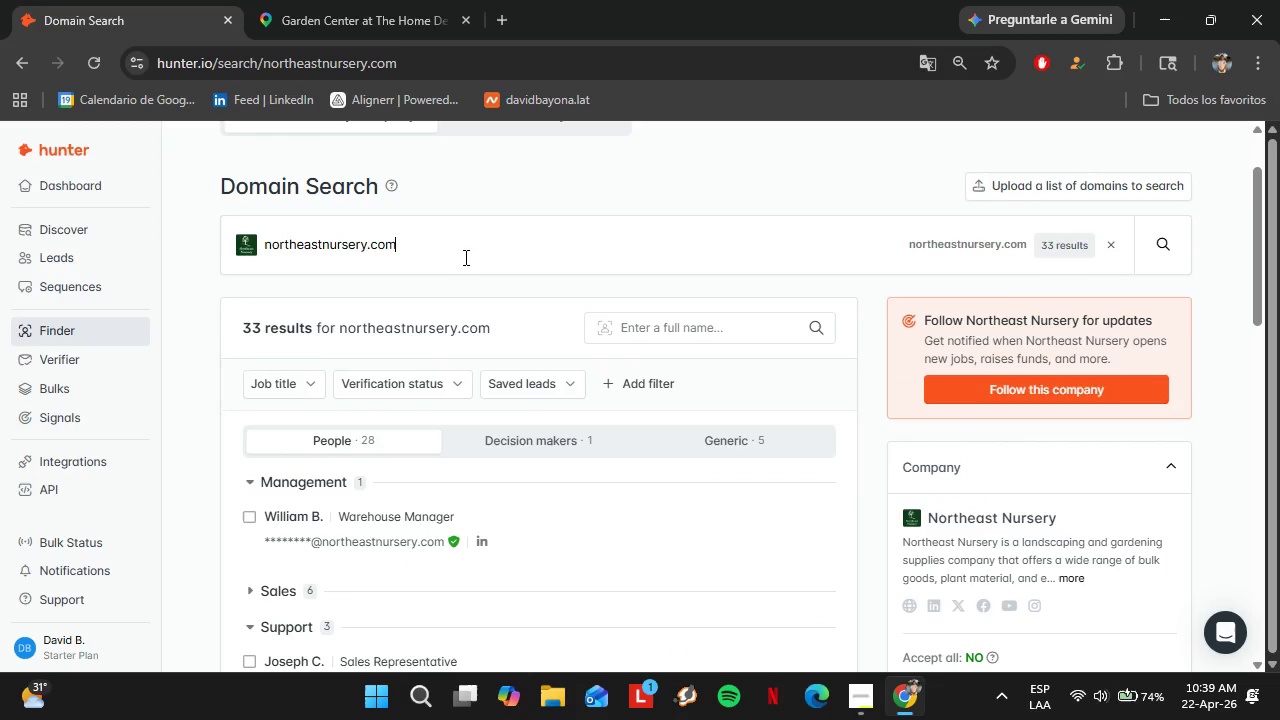 
left_click_drag(start_coordinate=[472, 258], to_coordinate=[239, 260])
 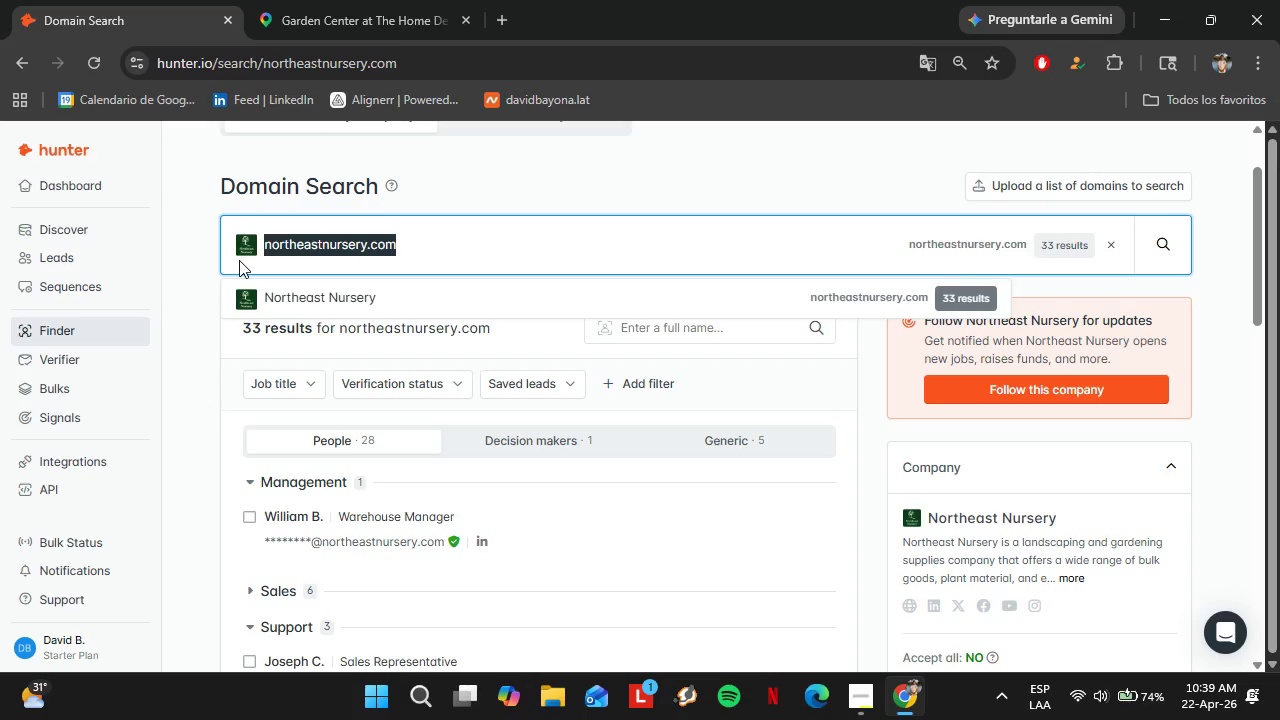 
key(Control+V)
 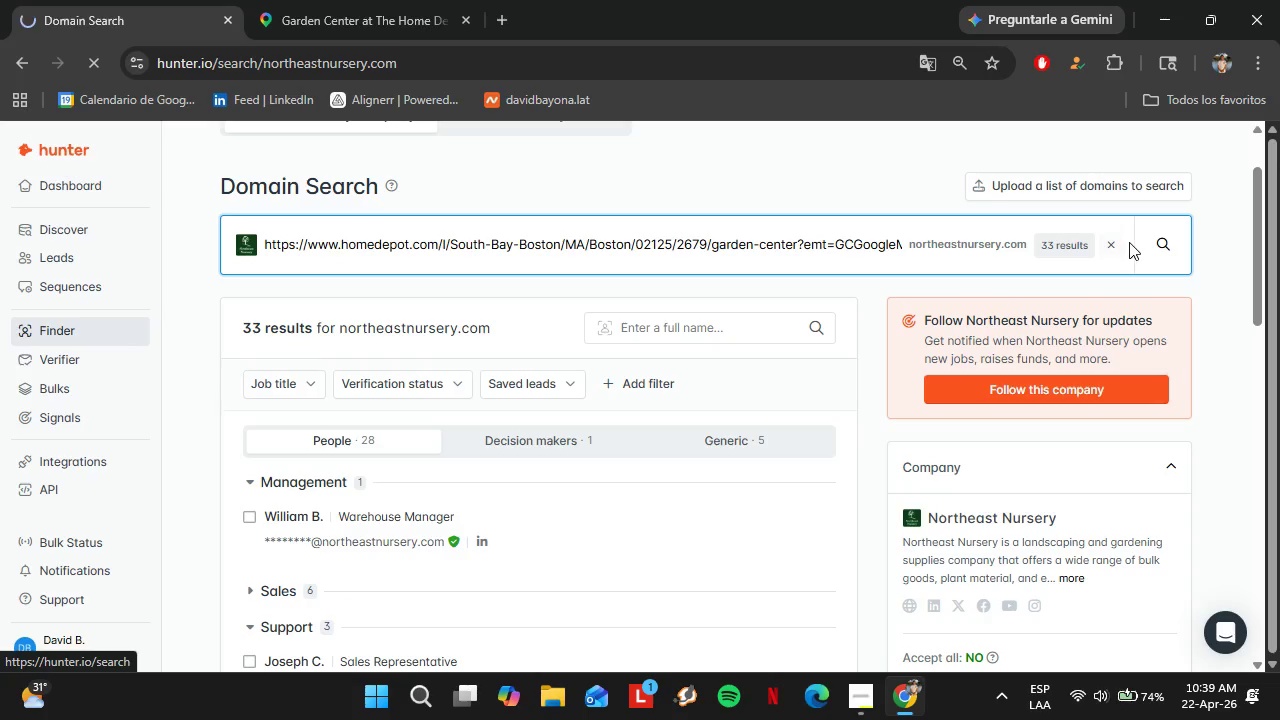 
left_click([1136, 240])
 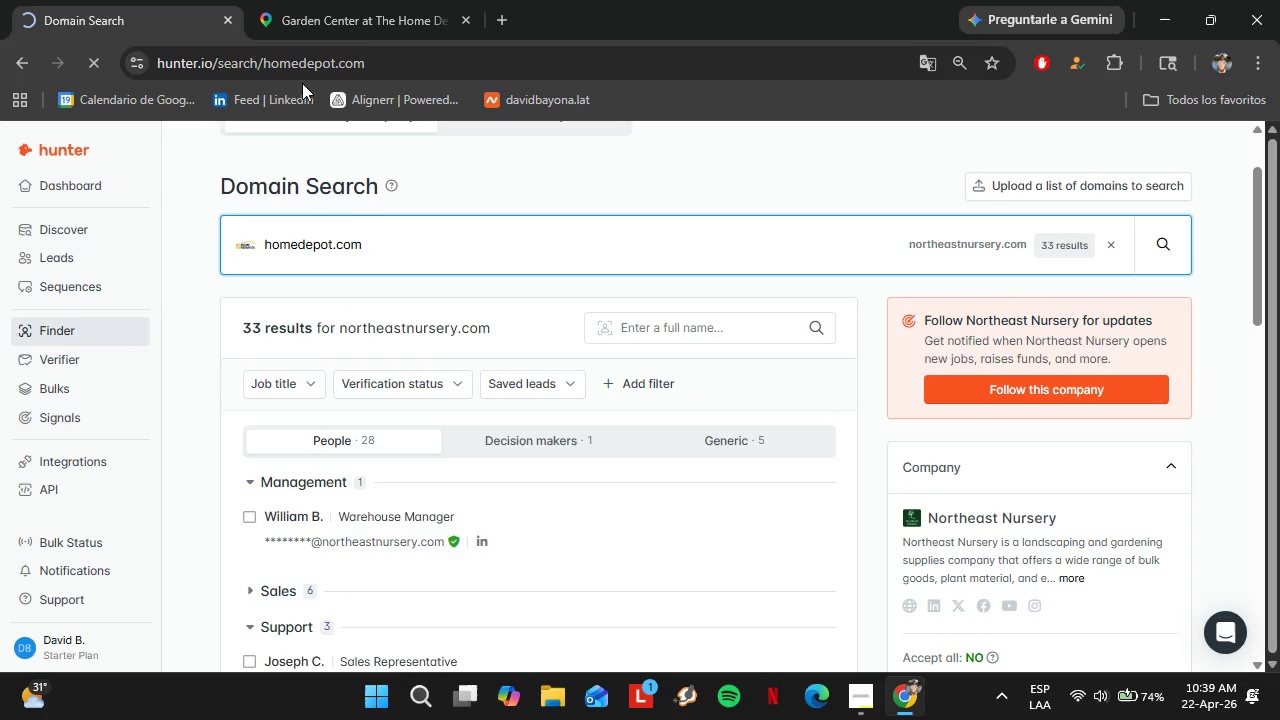 
left_click([284, 0])
 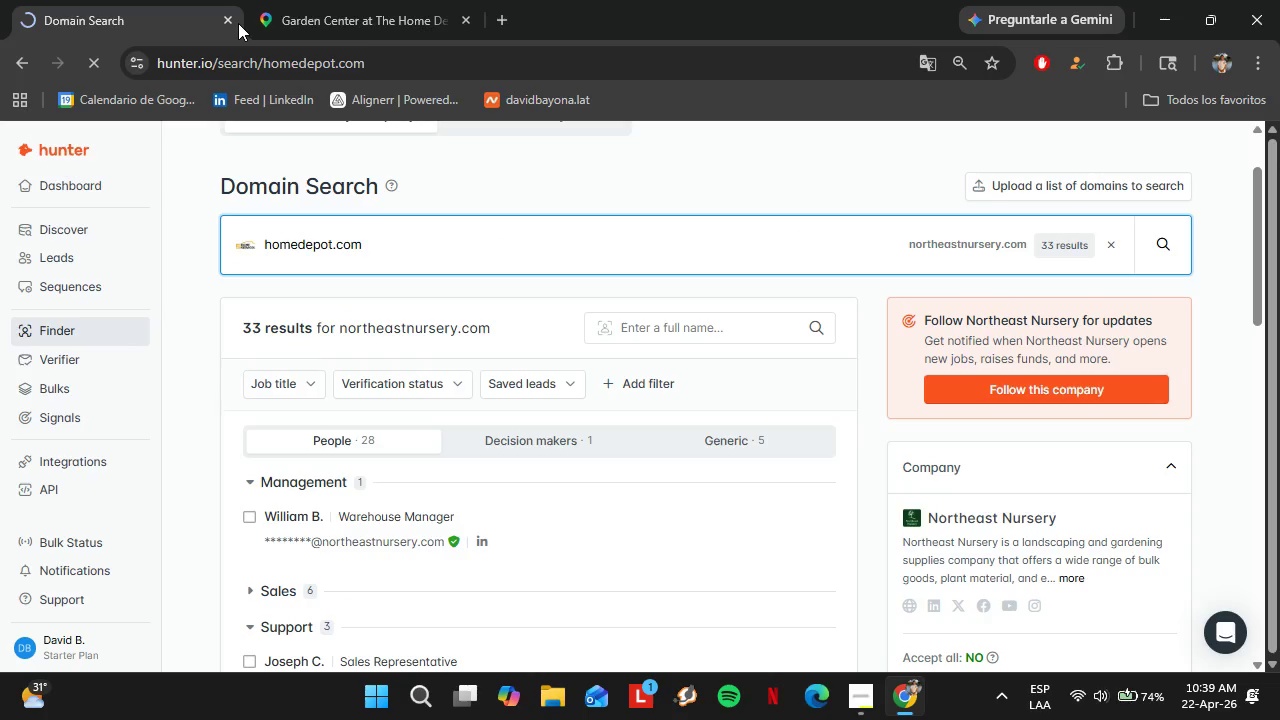 
left_click([279, 411])
 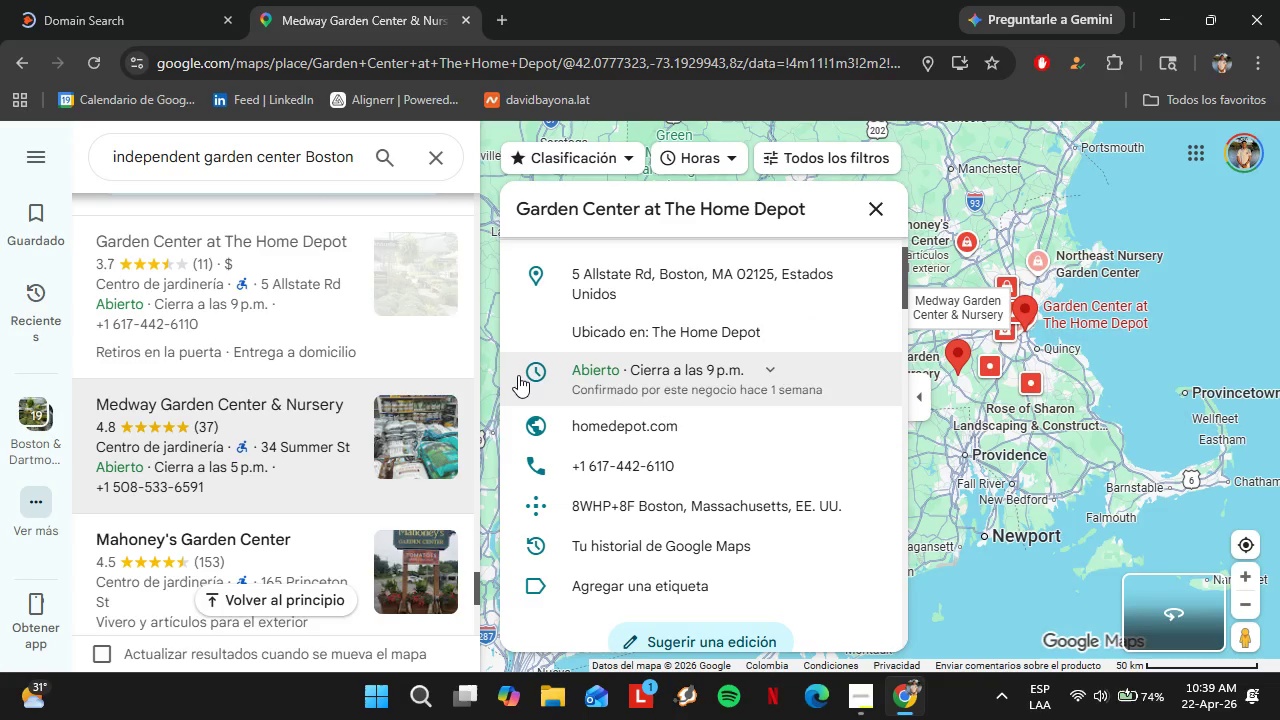 
scroll: coordinate [380, 379], scroll_direction: down, amount: 1.0
 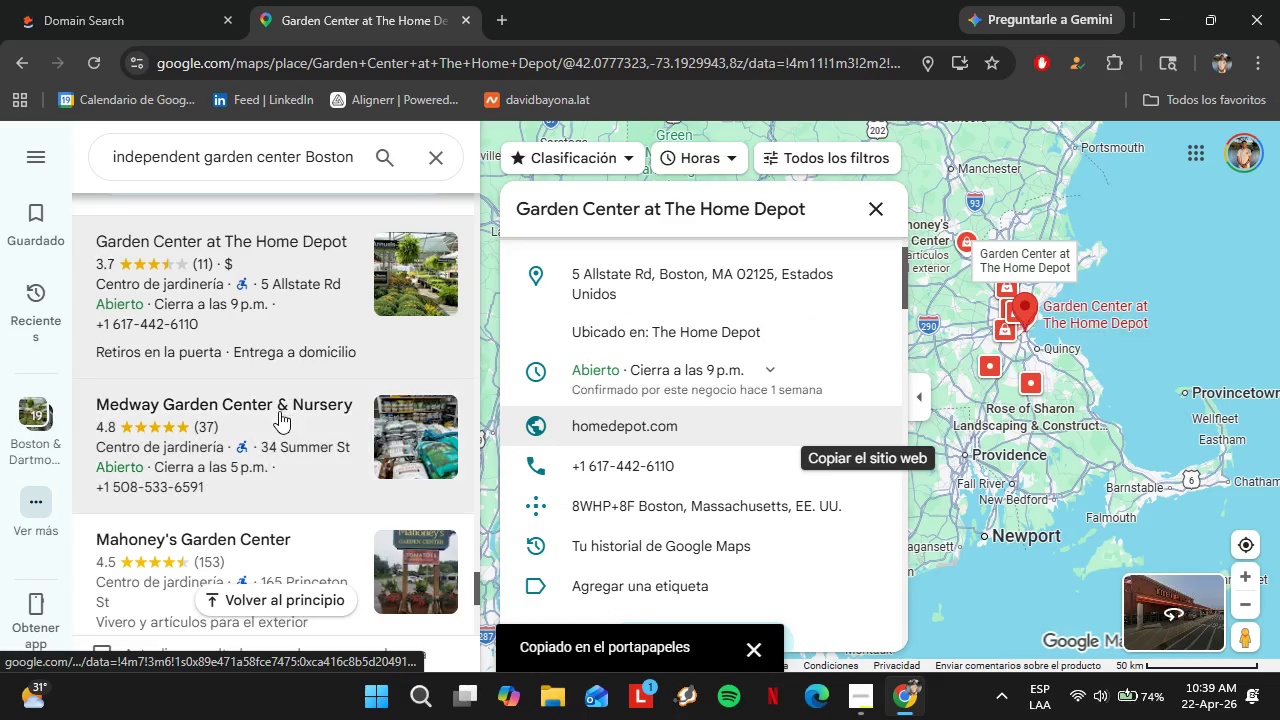 
wait(6.99)
 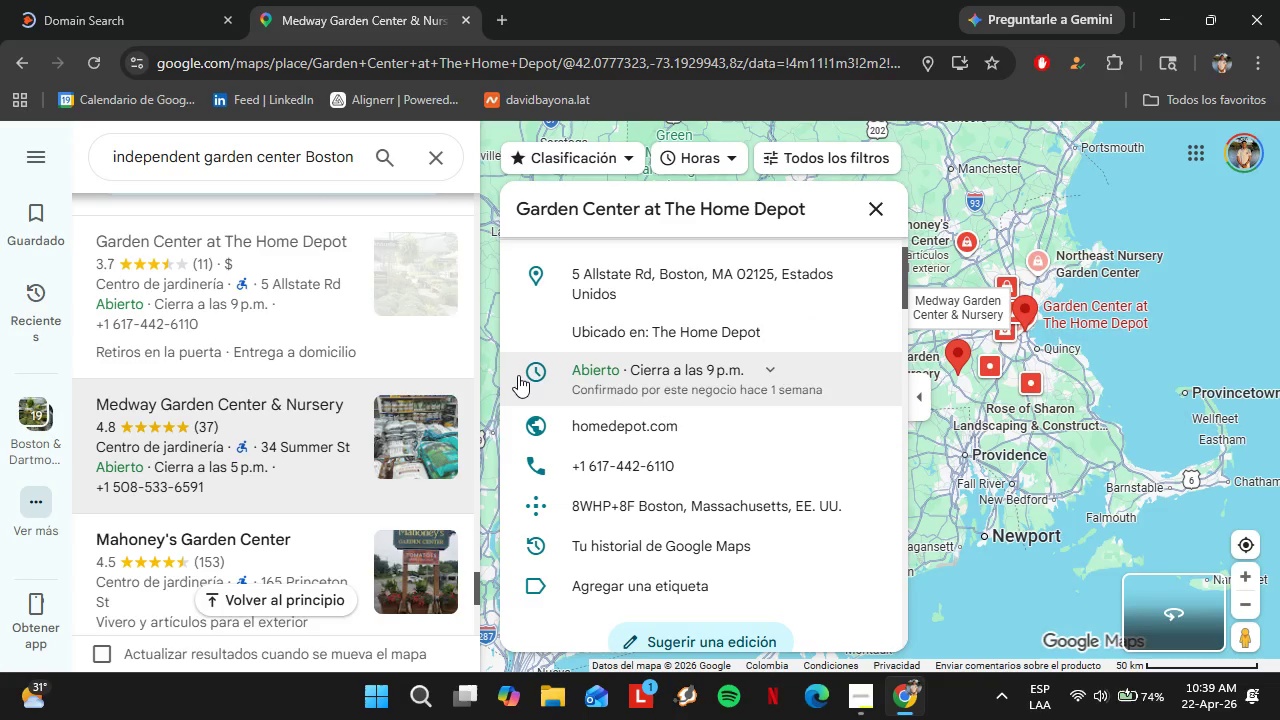 
scroll: coordinate [728, 379], scroll_direction: down, amount: 2.0
 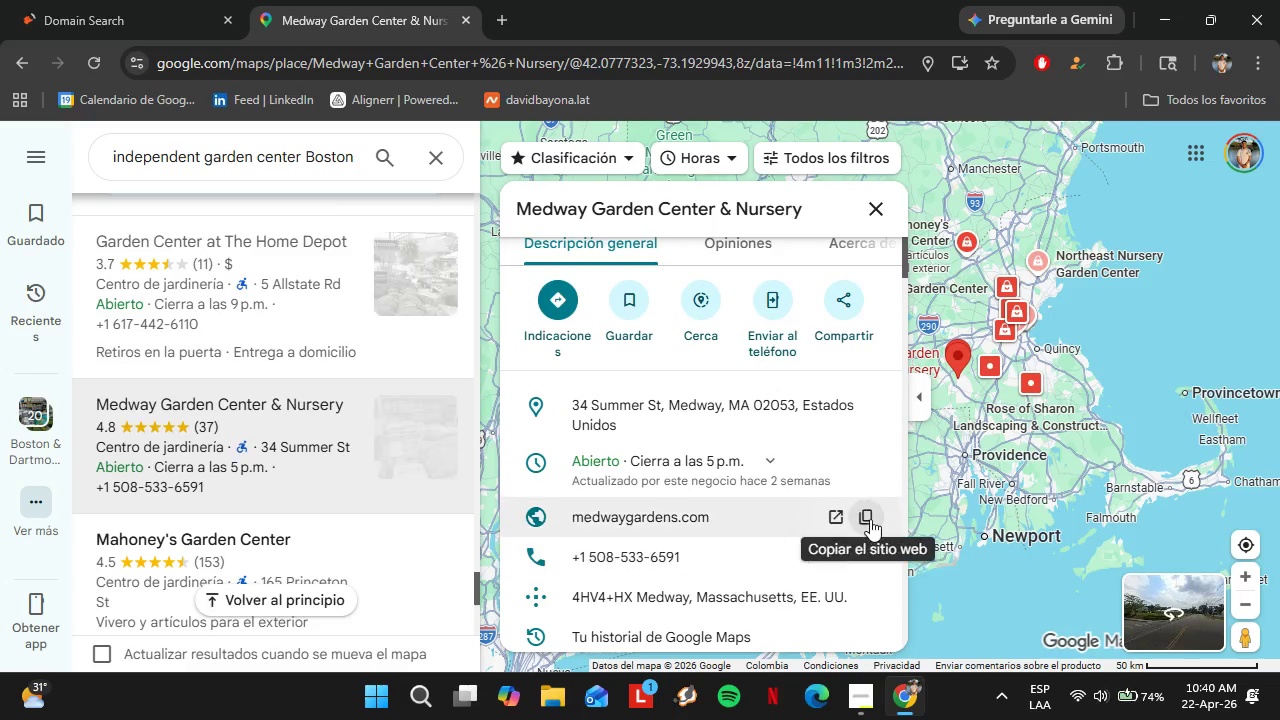 
left_click([869, 519])
 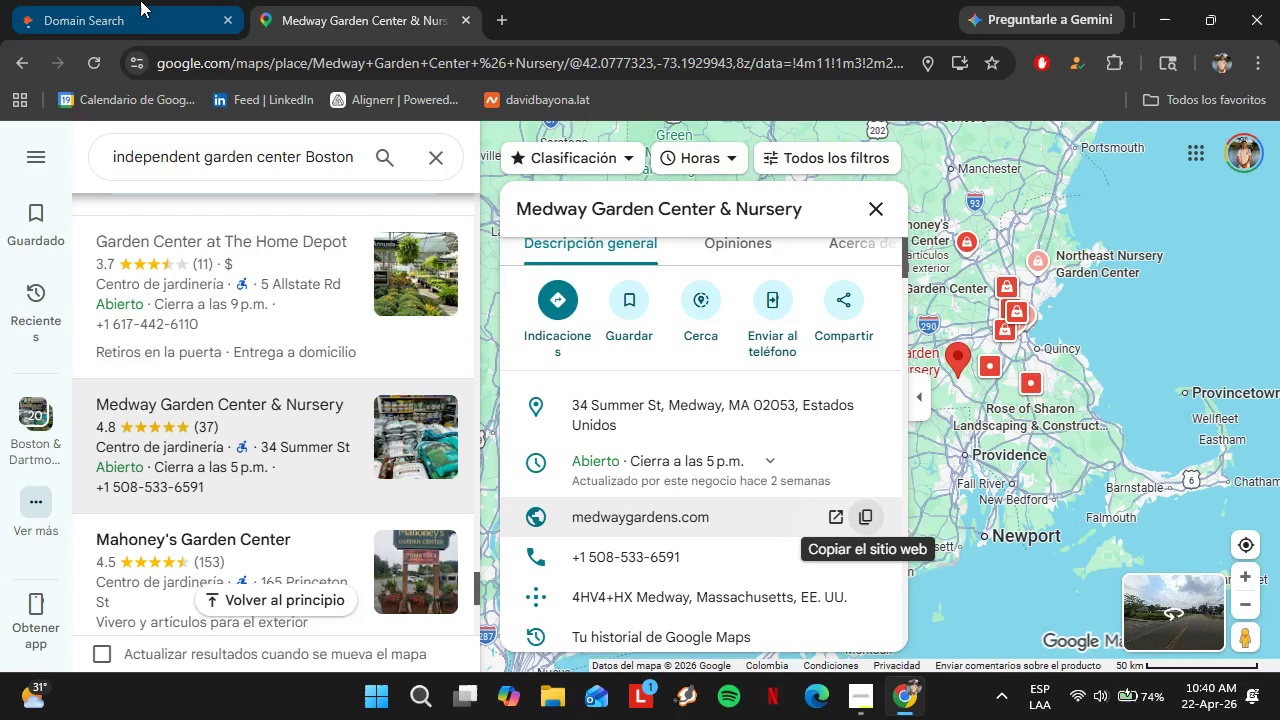 
left_click([140, 0])
 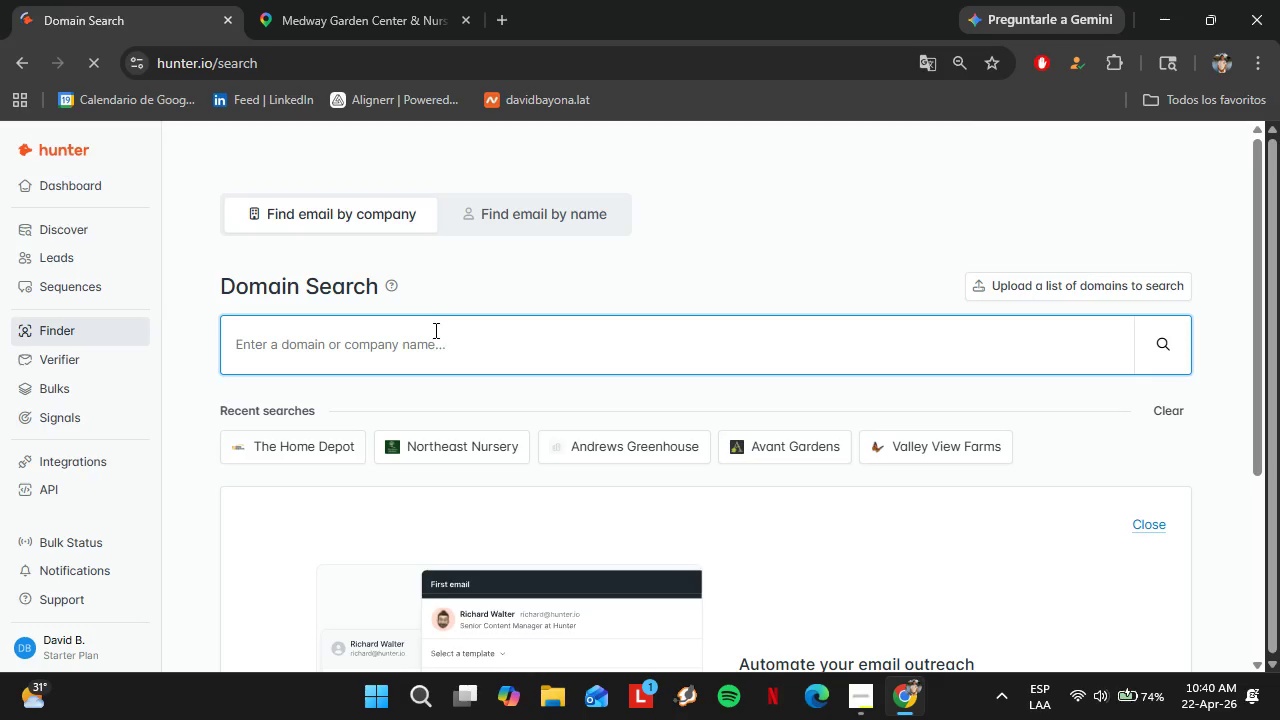 
left_click([424, 341])
 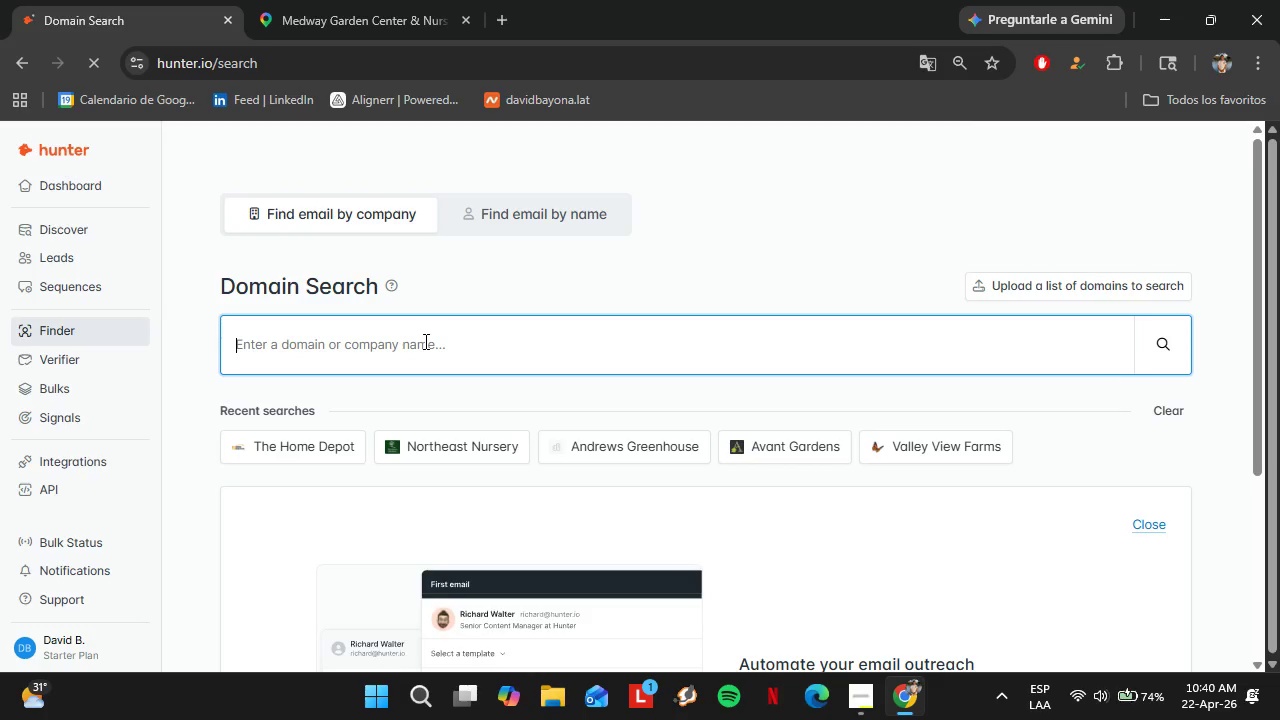 
key(Control+V)
 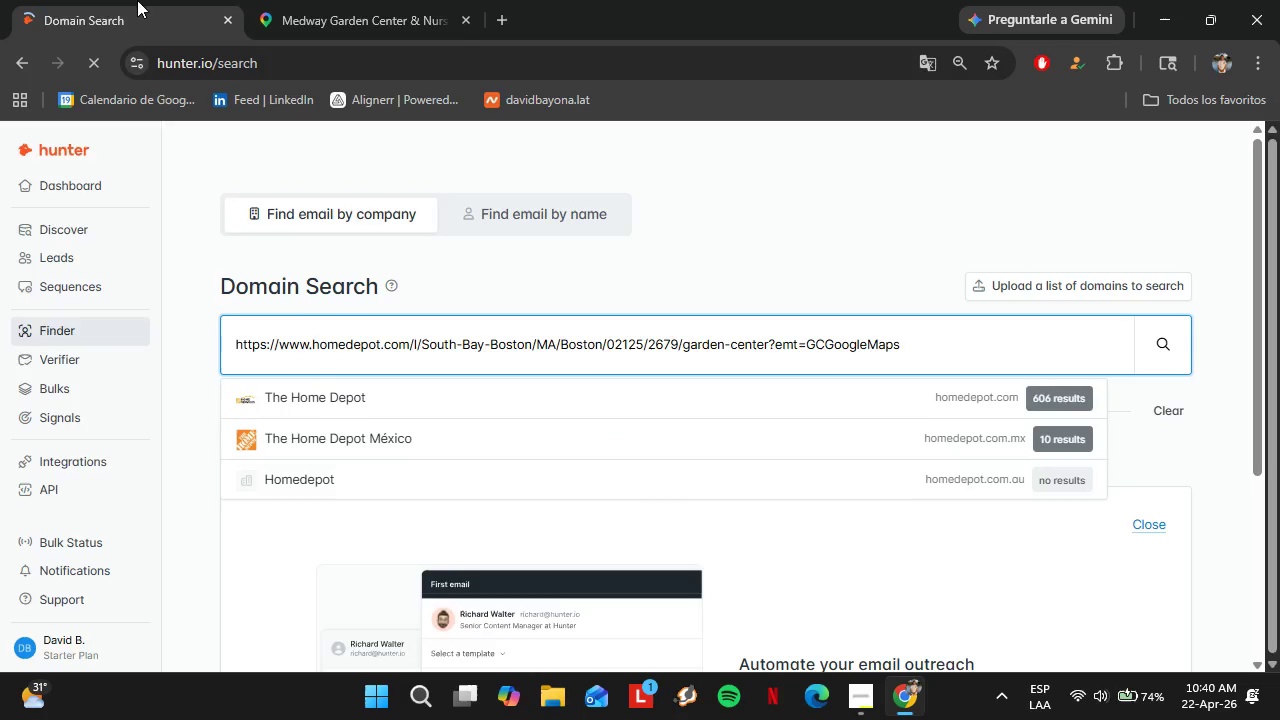 
left_click([294, 0])
 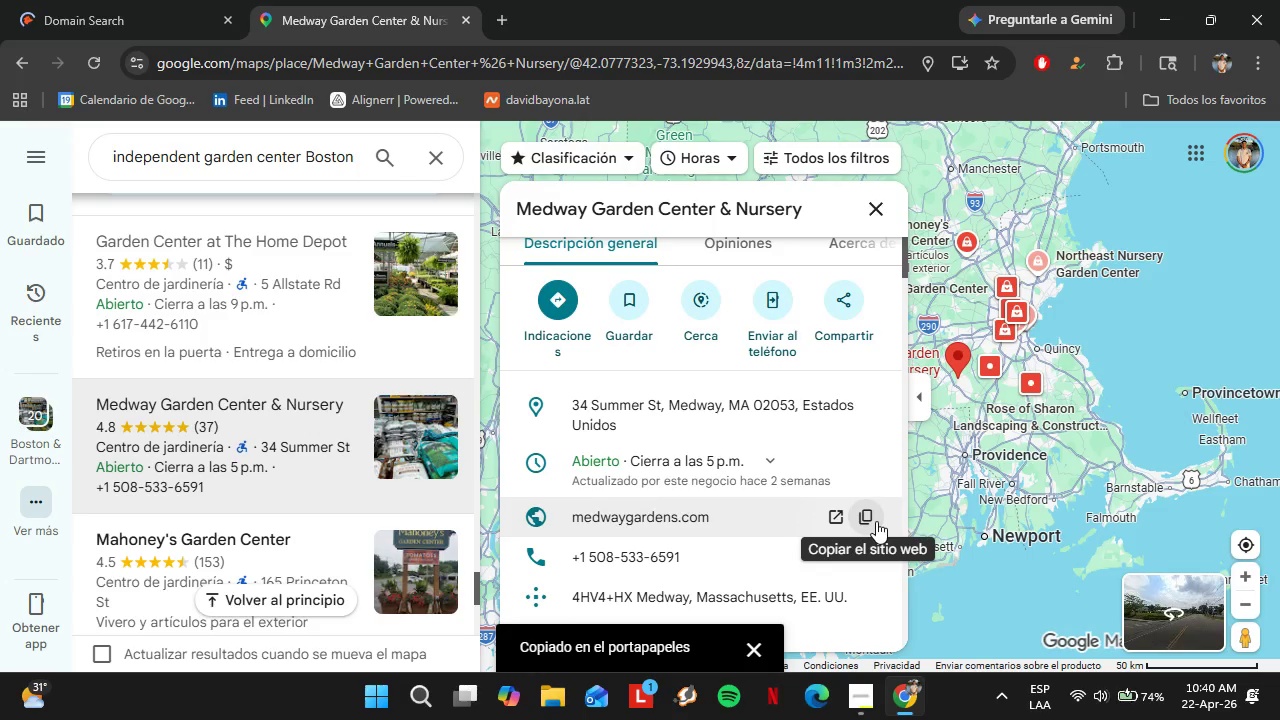 
left_click([865, 520])
 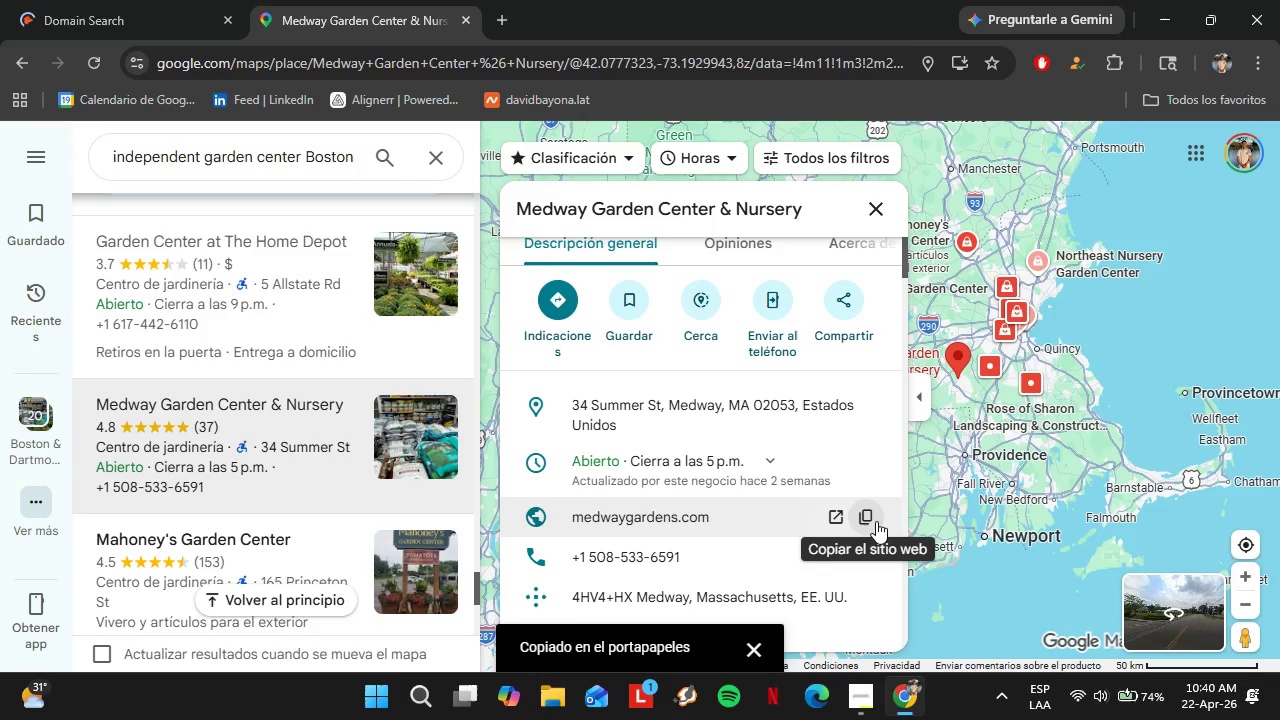 
left_click([121, 0])
 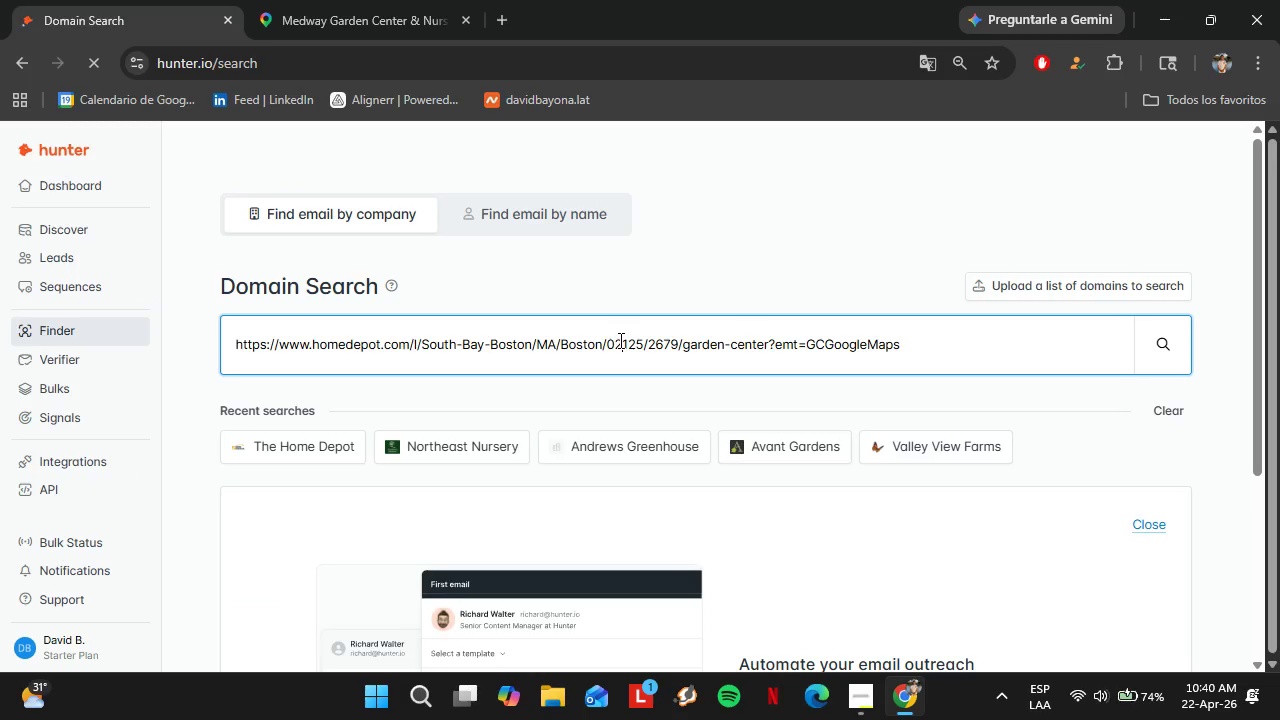 
double_click([619, 340])
 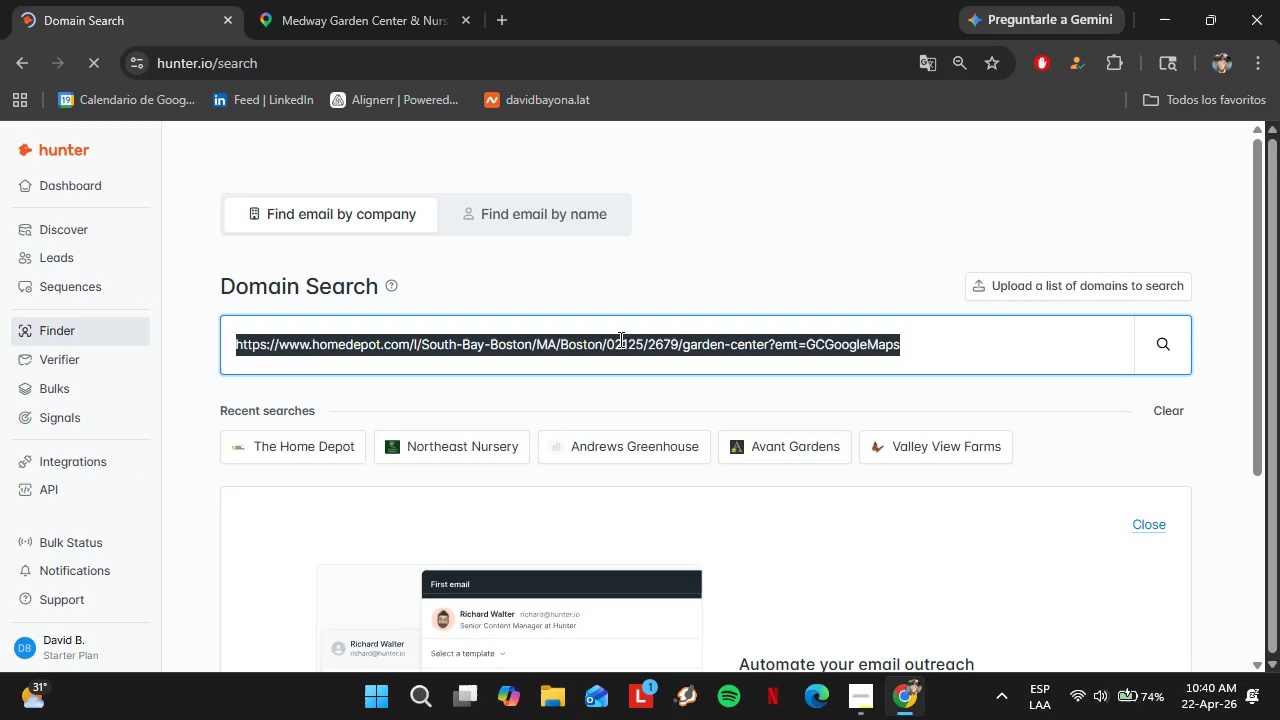 
triple_click([619, 339])
 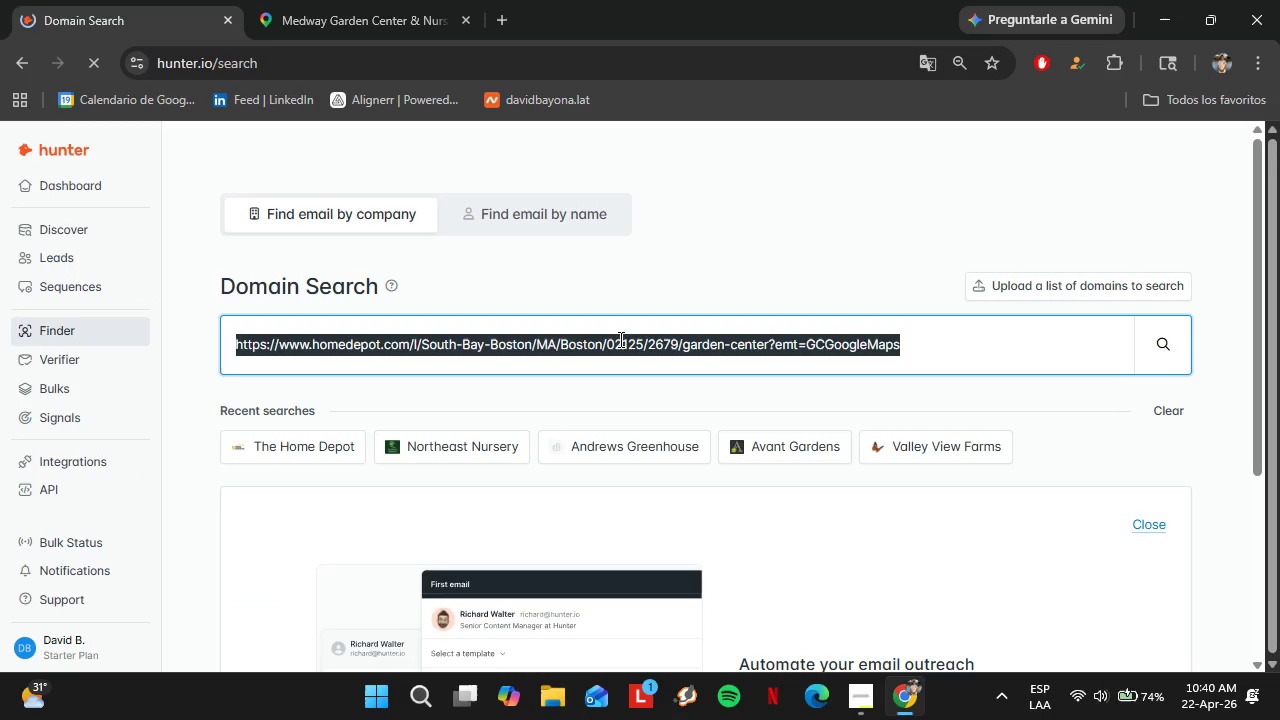 
key(Control+V)
 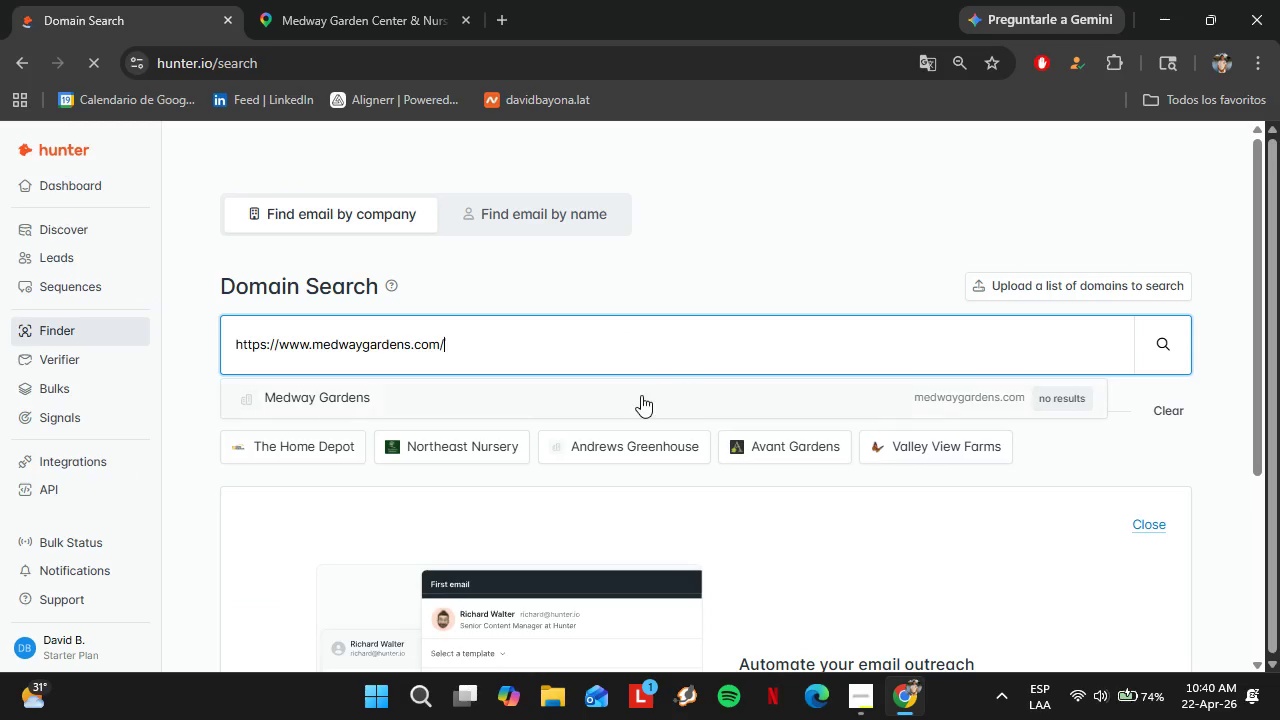 
left_click([639, 395])
 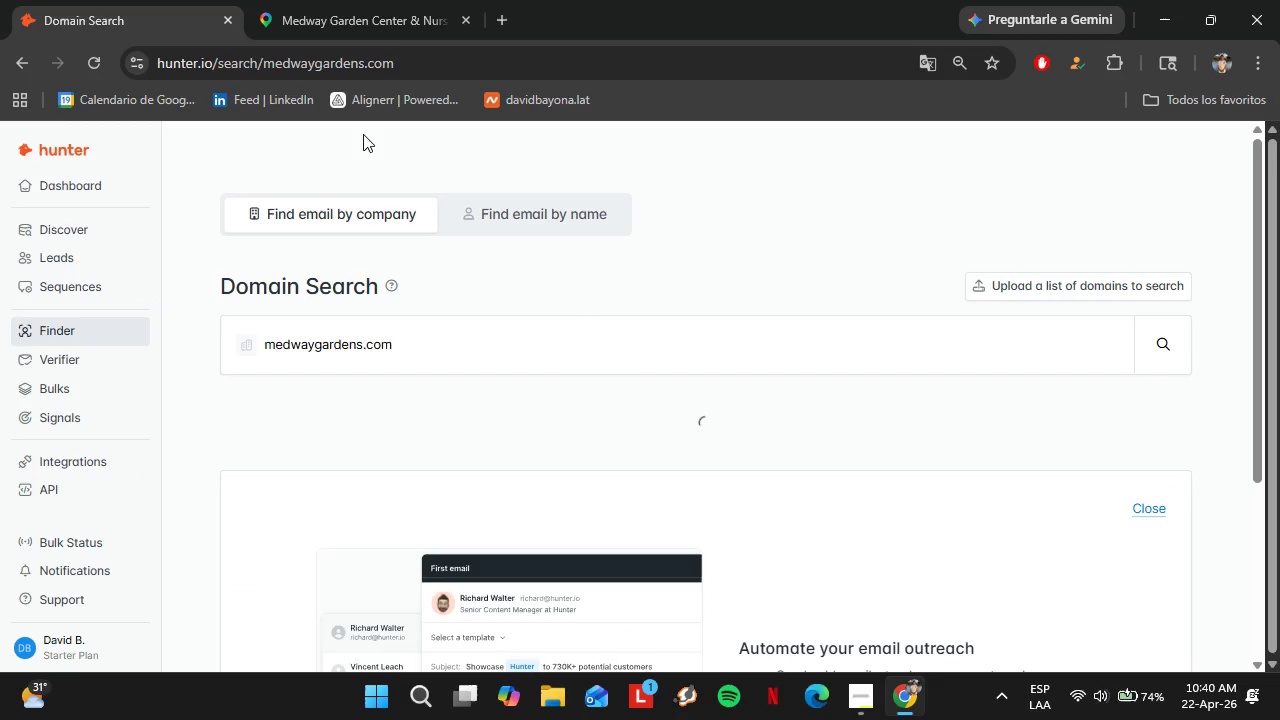 
left_click([349, 0])
 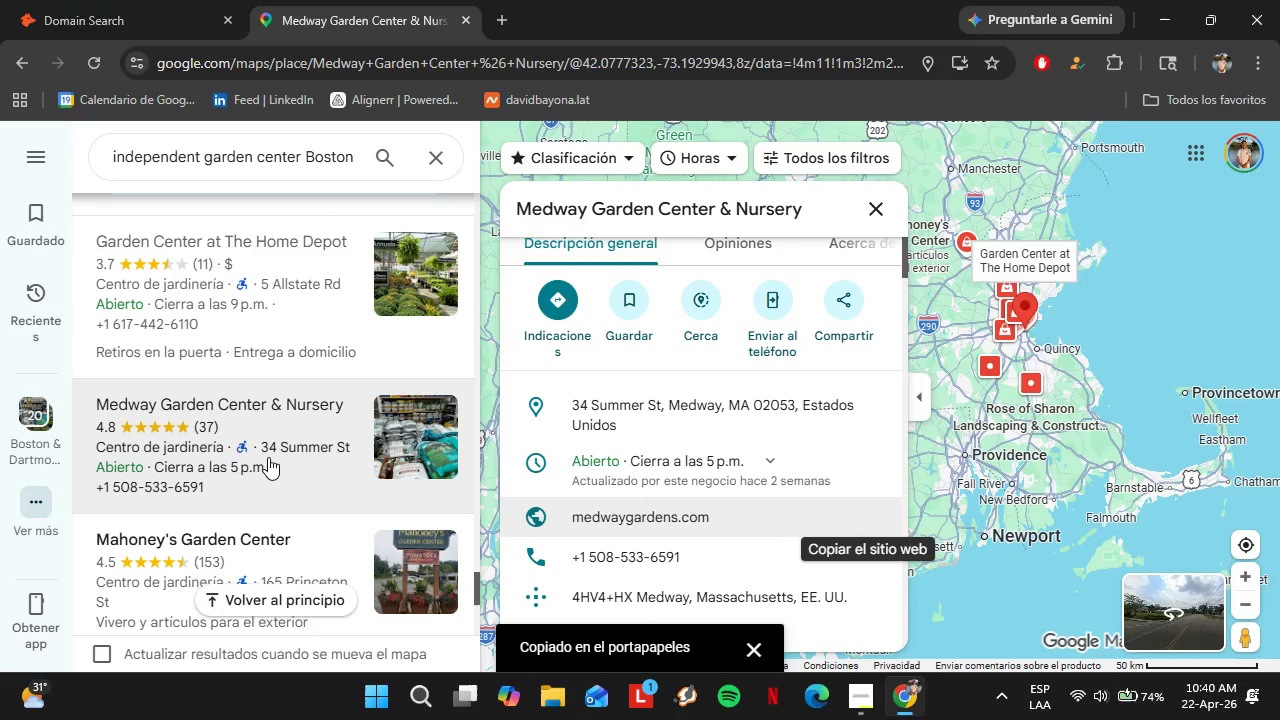 
left_click([262, 469])
 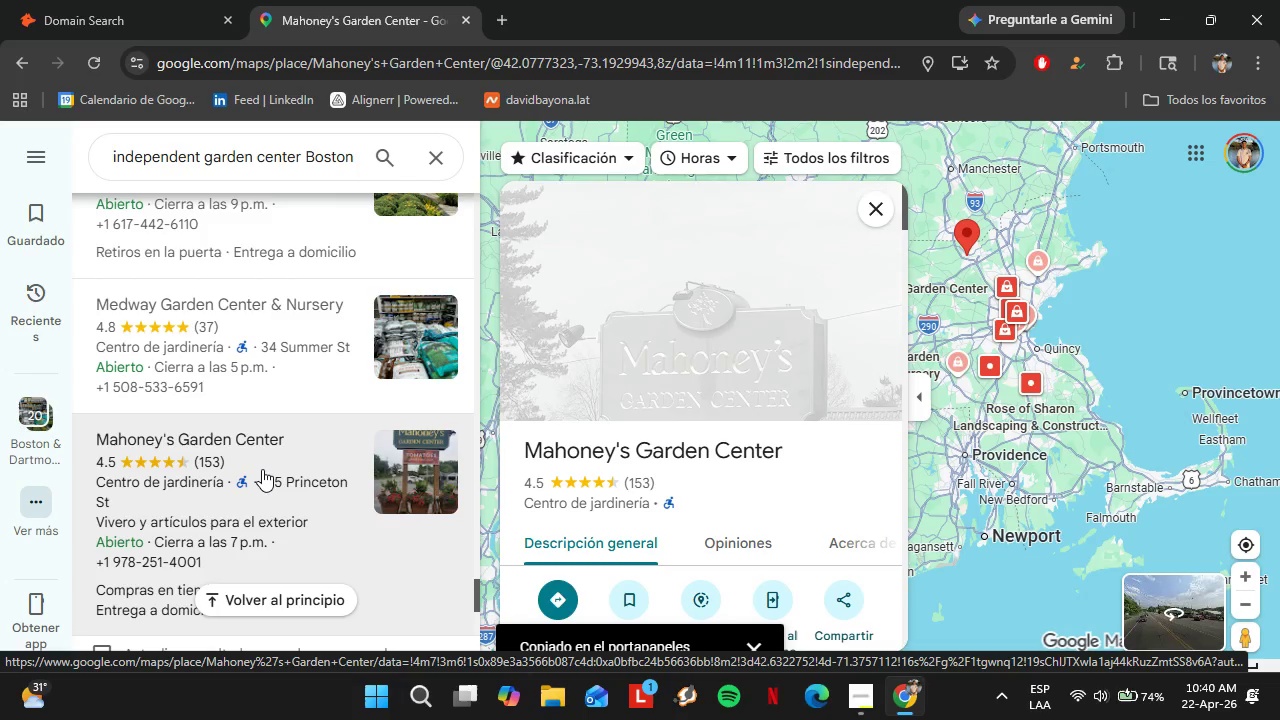 
scroll: coordinate [733, 417], scroll_direction: down, amount: 7.0
 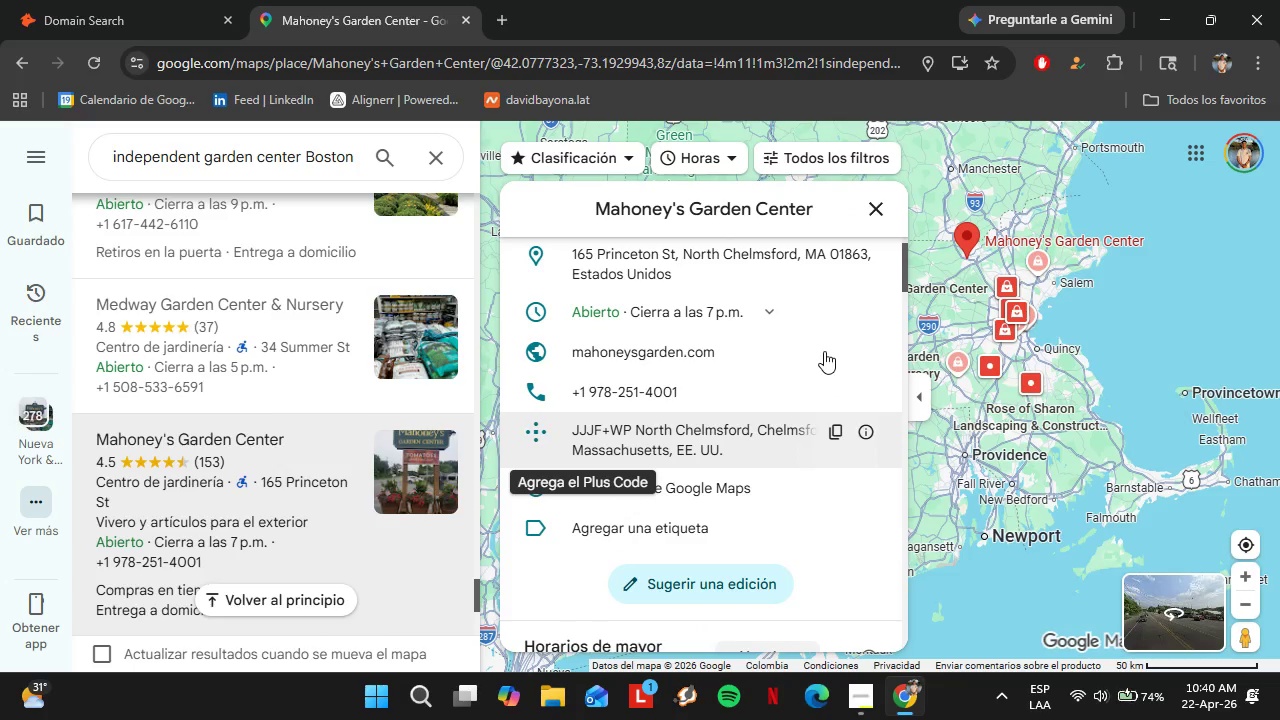 
left_click([866, 349])
 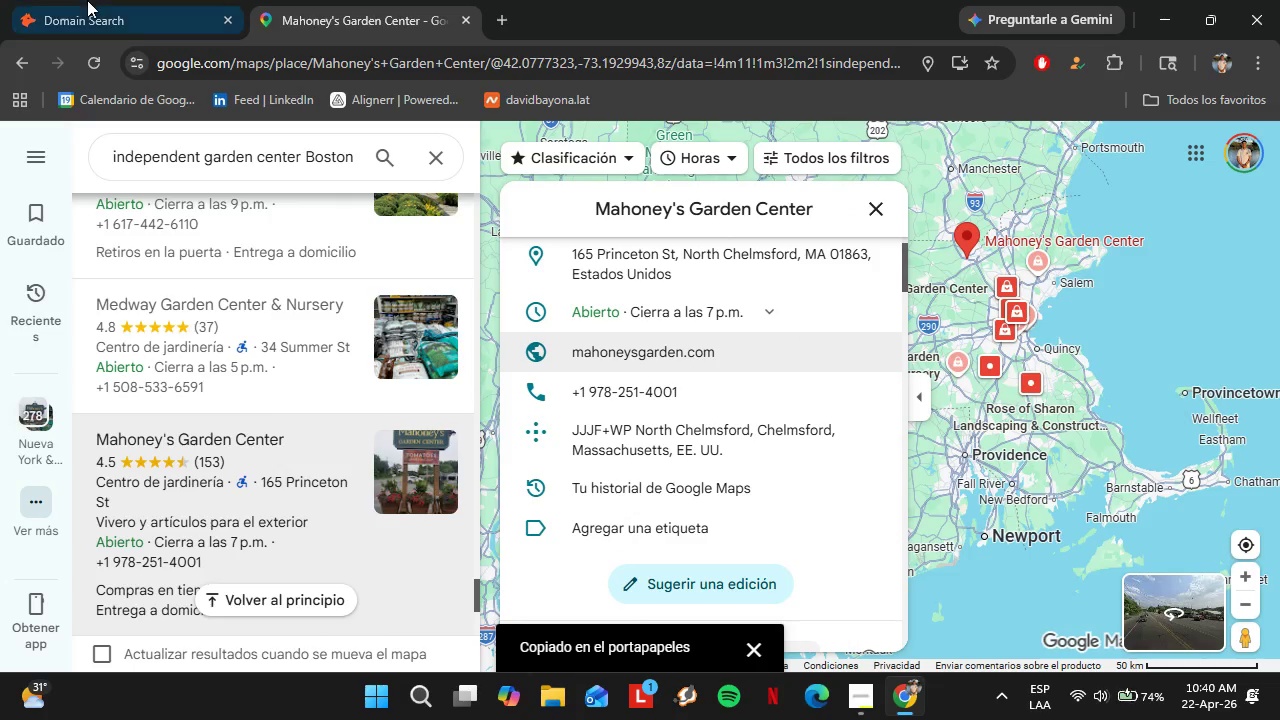 
left_click([90, 0])
 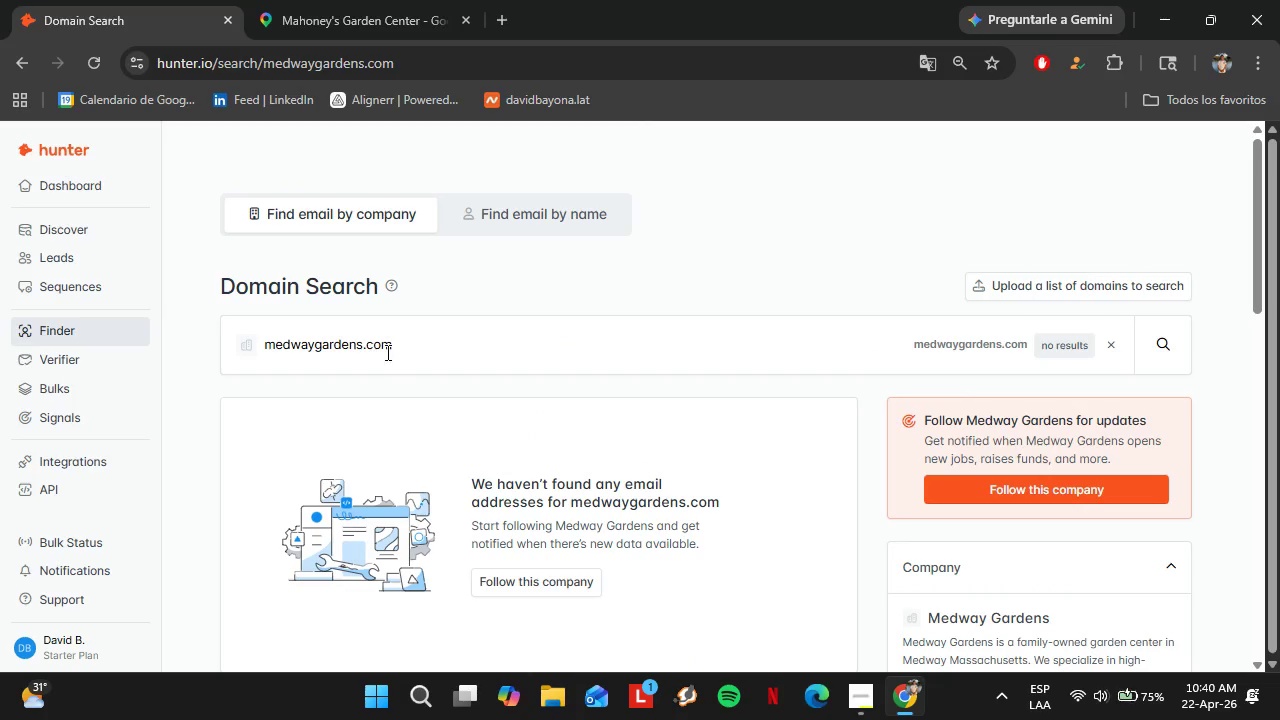 
left_click_drag(start_coordinate=[390, 351], to_coordinate=[249, 340])
 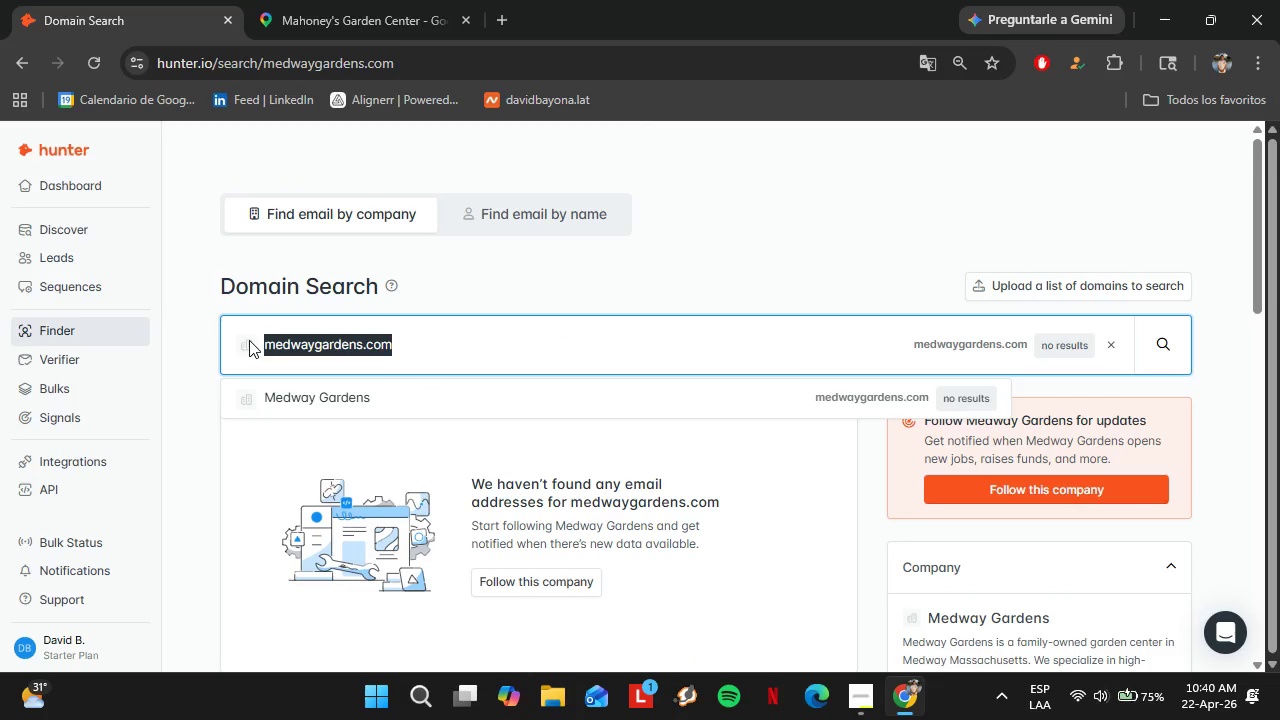 
key(Control+V)
 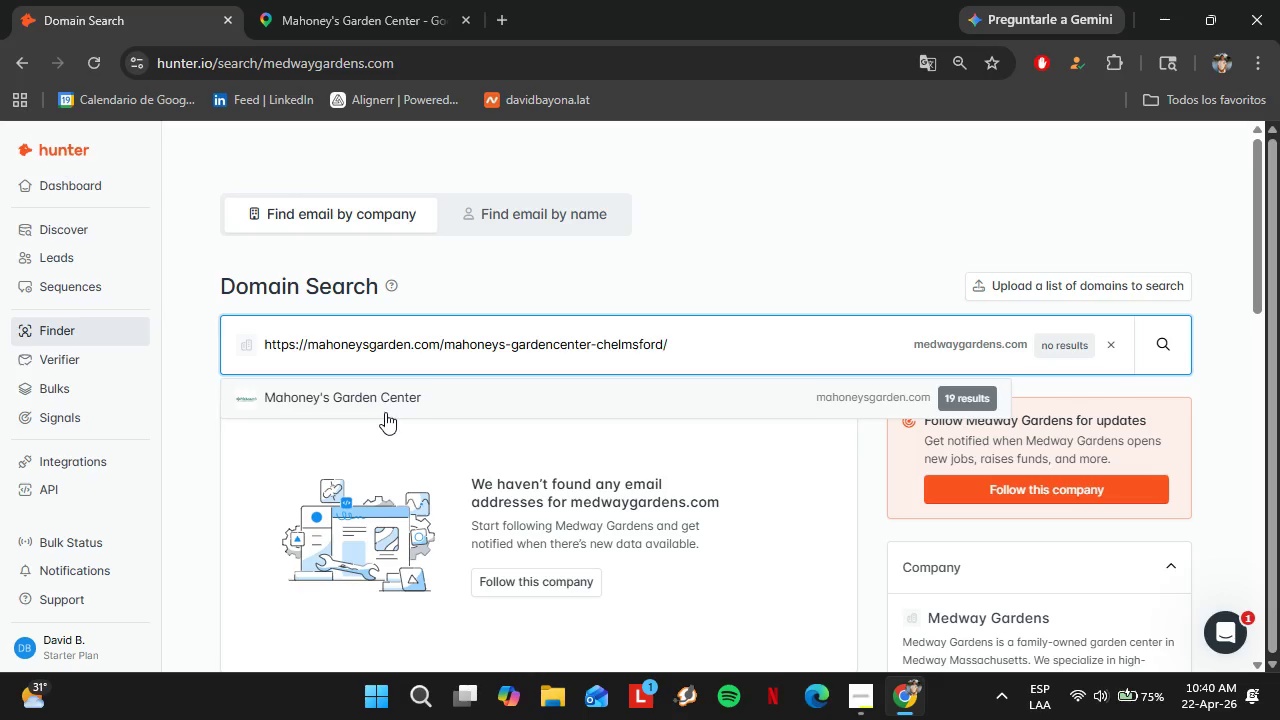 
left_click([387, 388])
 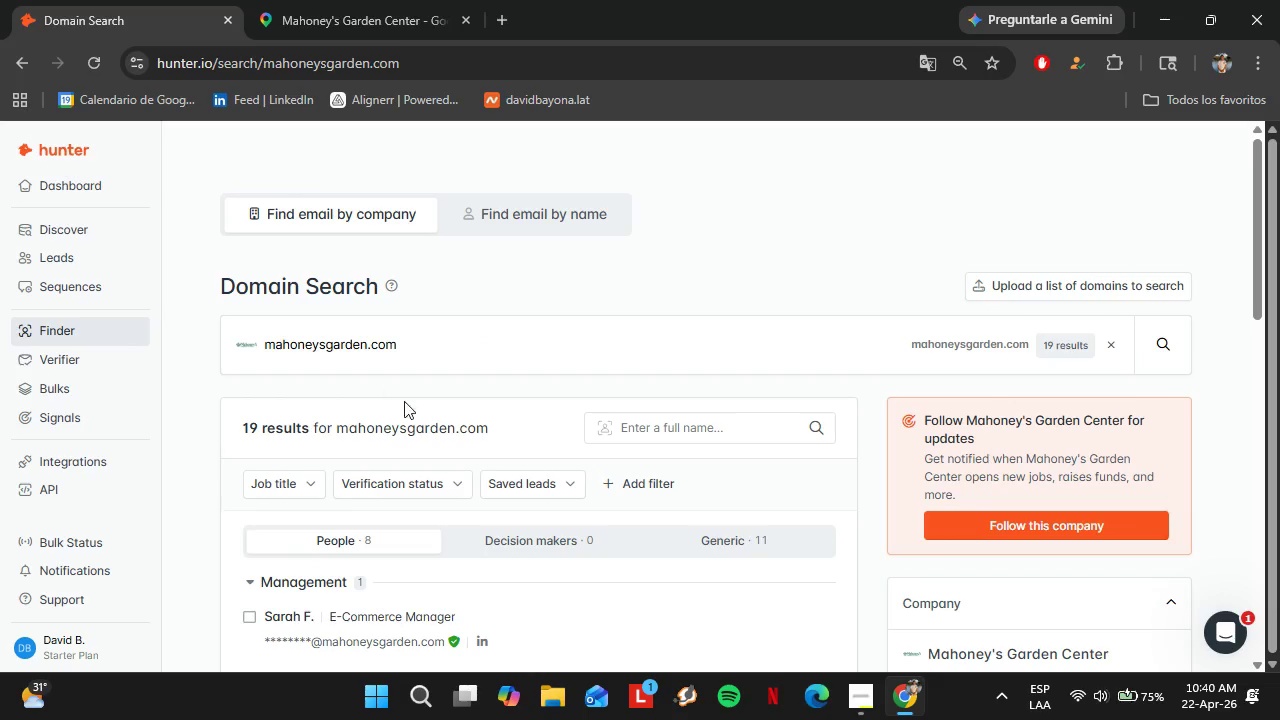 
scroll: coordinate [573, 519], scroll_direction: down, amount: 3.0
 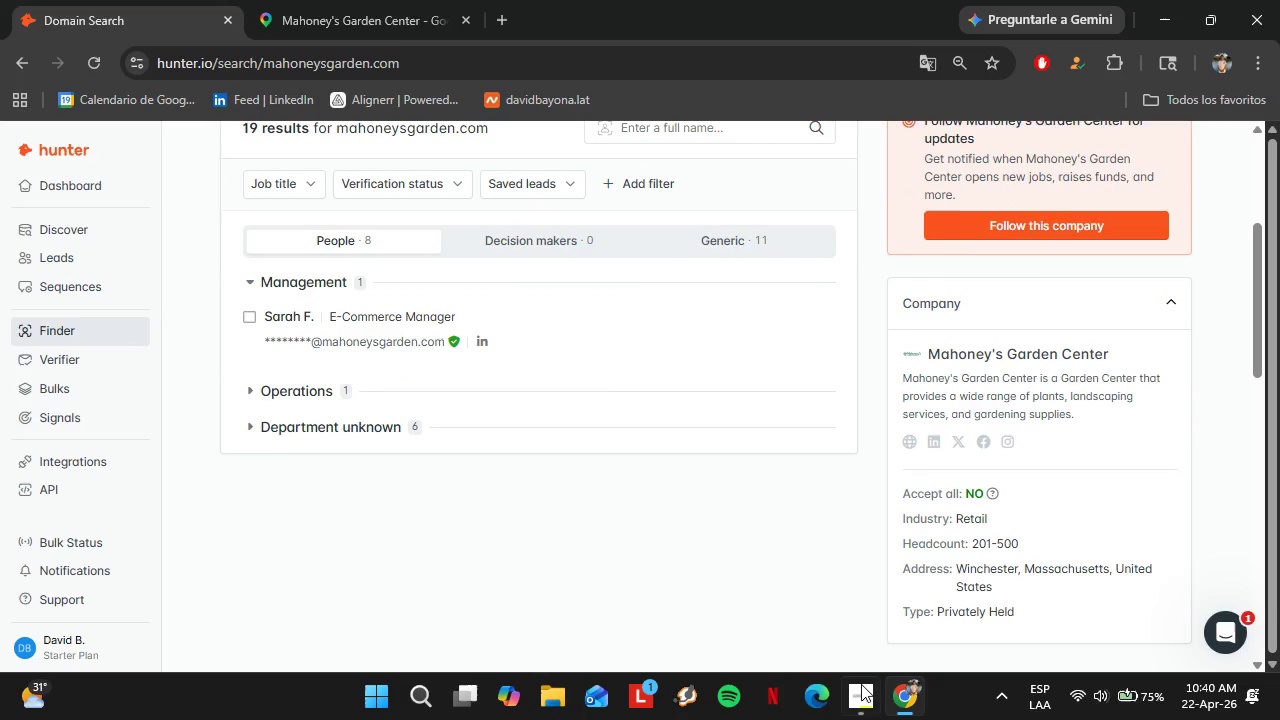 
left_click([861, 687])